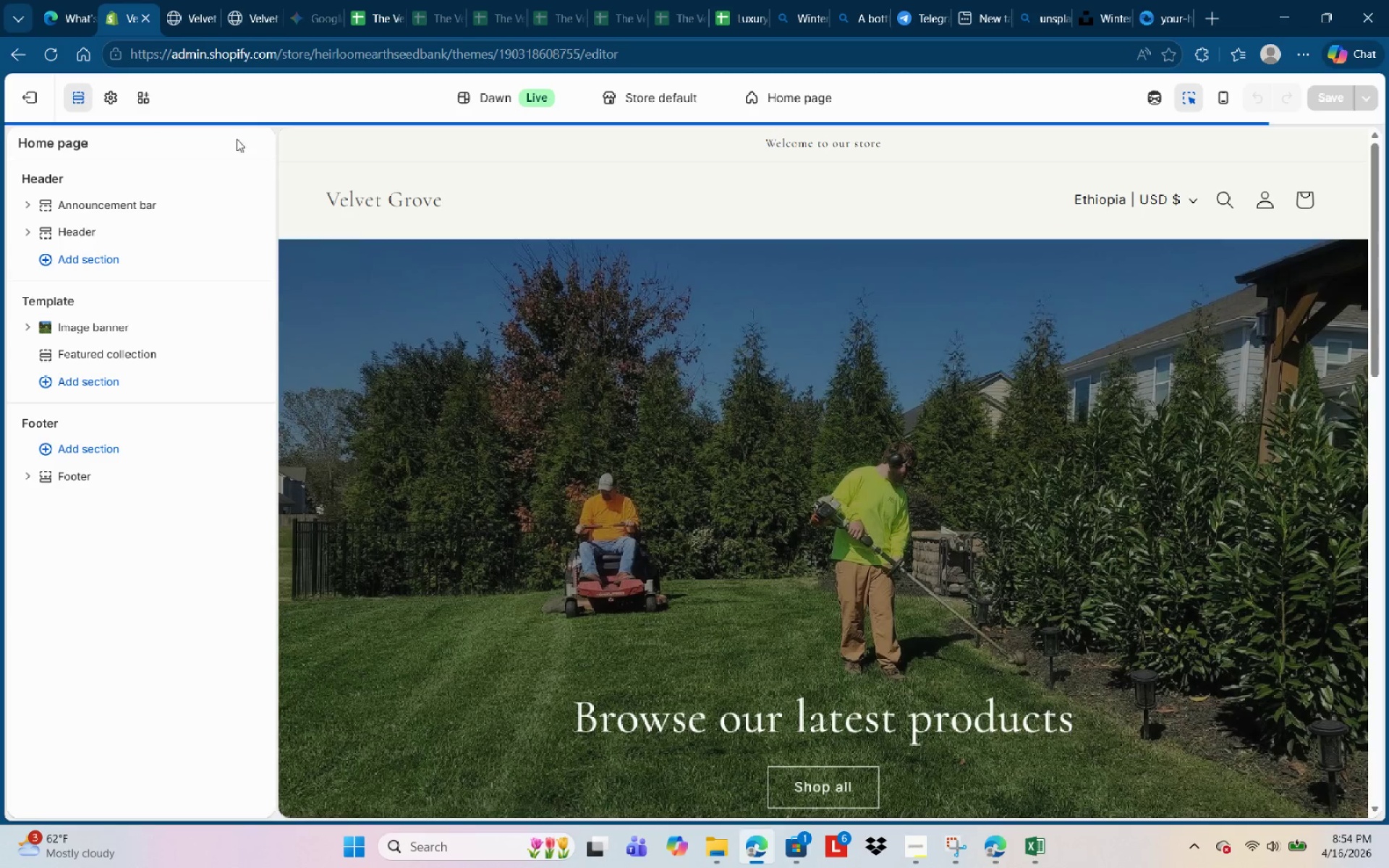 
left_click([532, 356])
 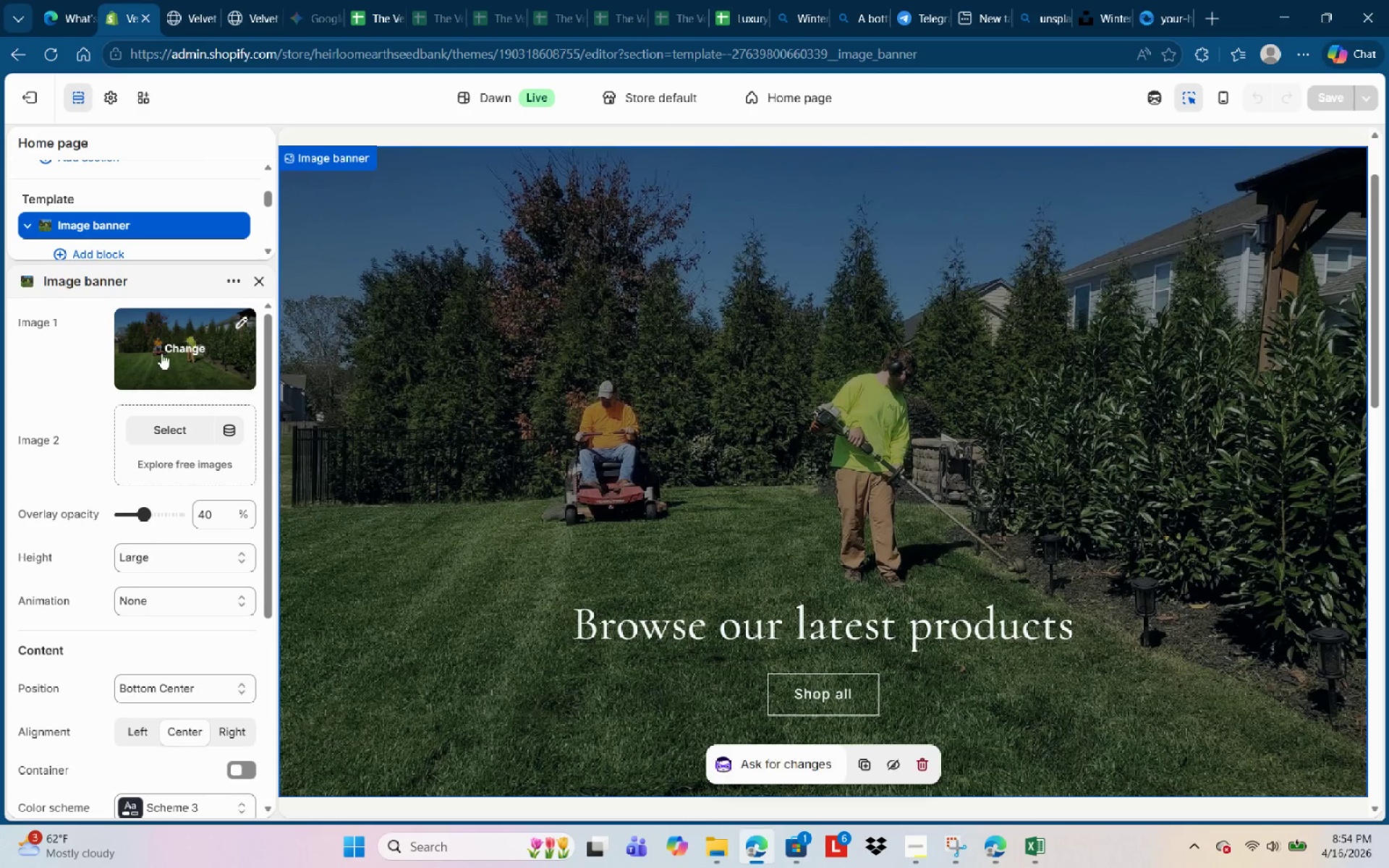 
left_click([177, 350])
 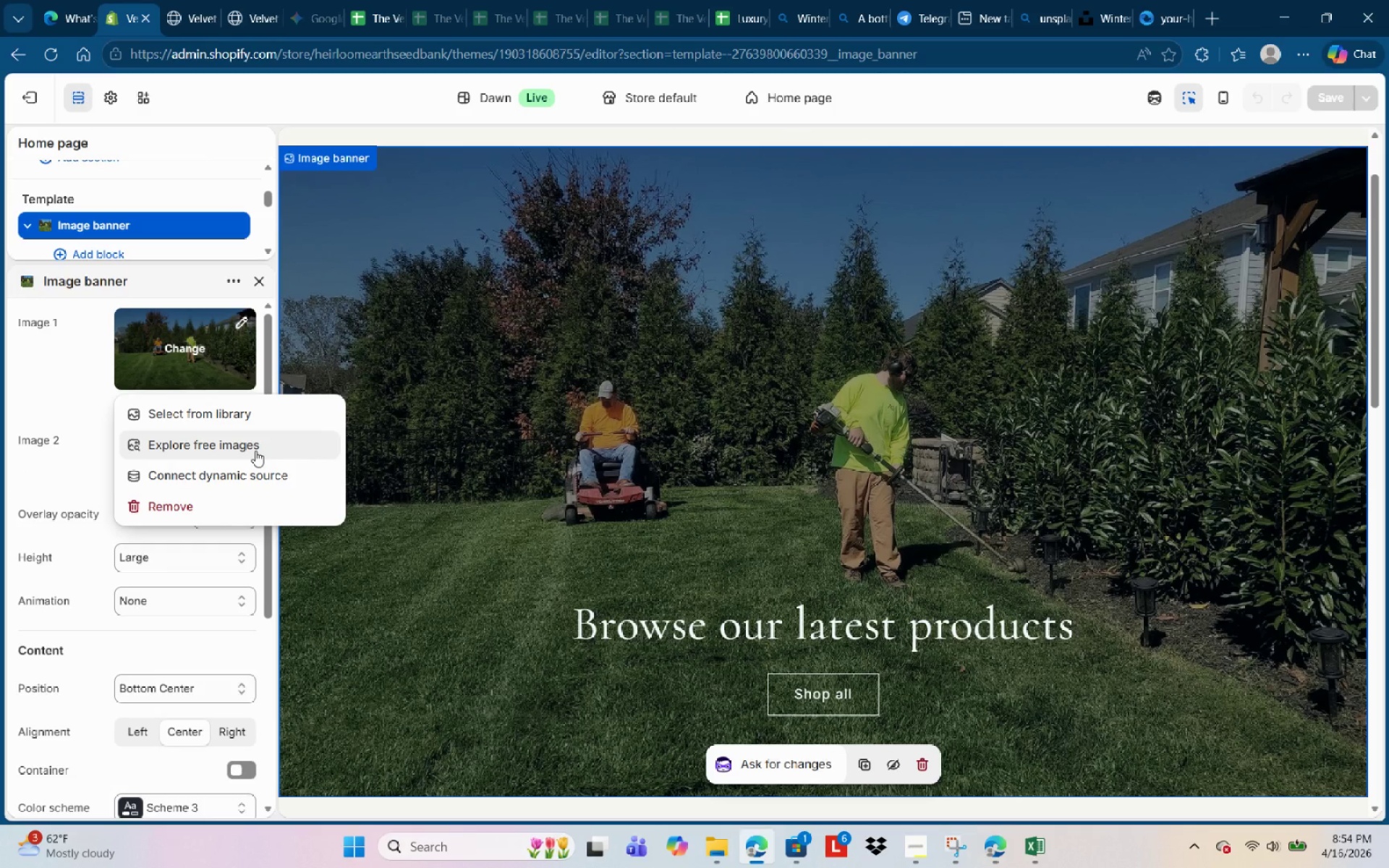 
left_click([255, 451])
 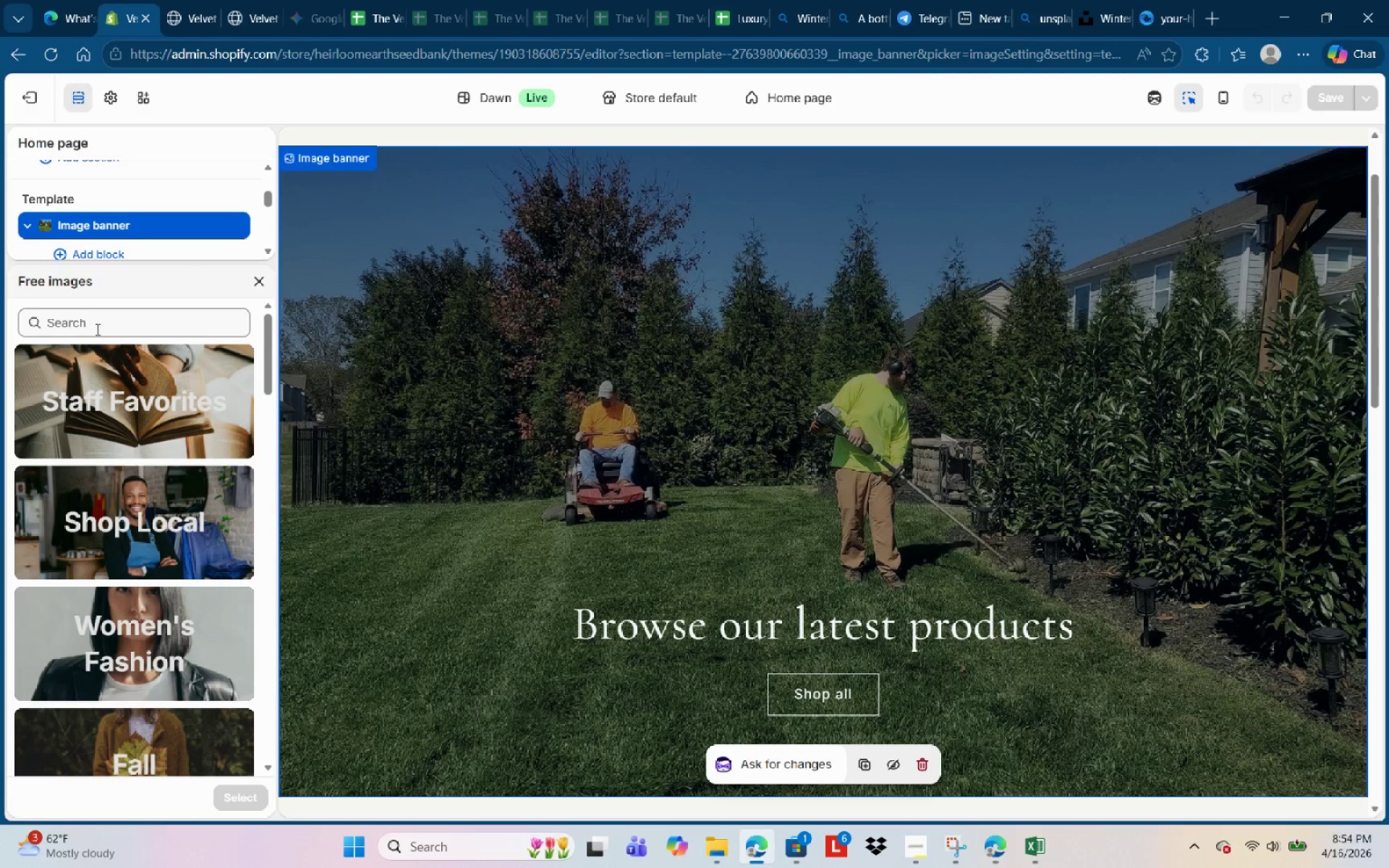 
left_click([98, 330])
 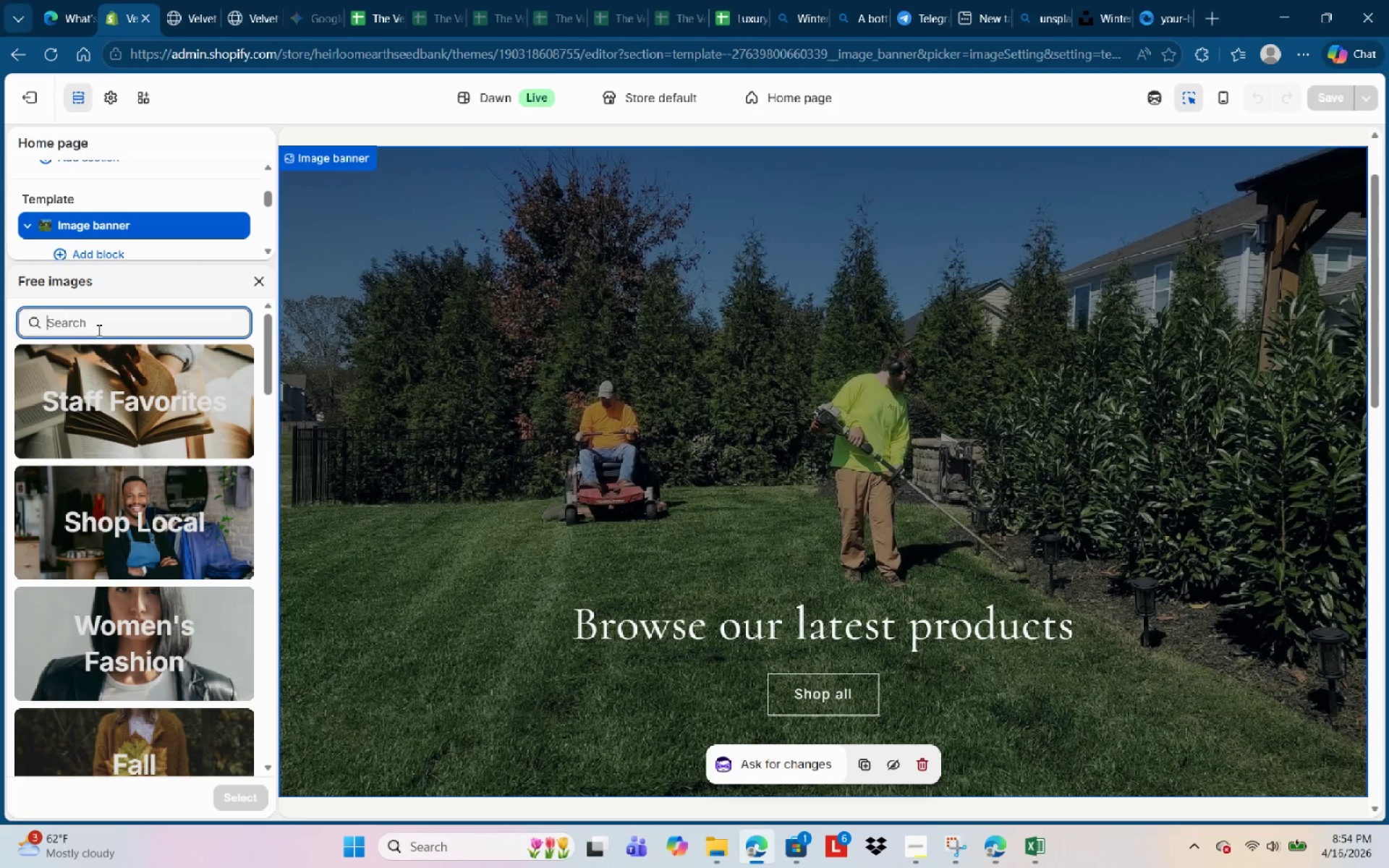 
scroll: coordinate [98, 330], scroll_direction: up, amount: 1.0
 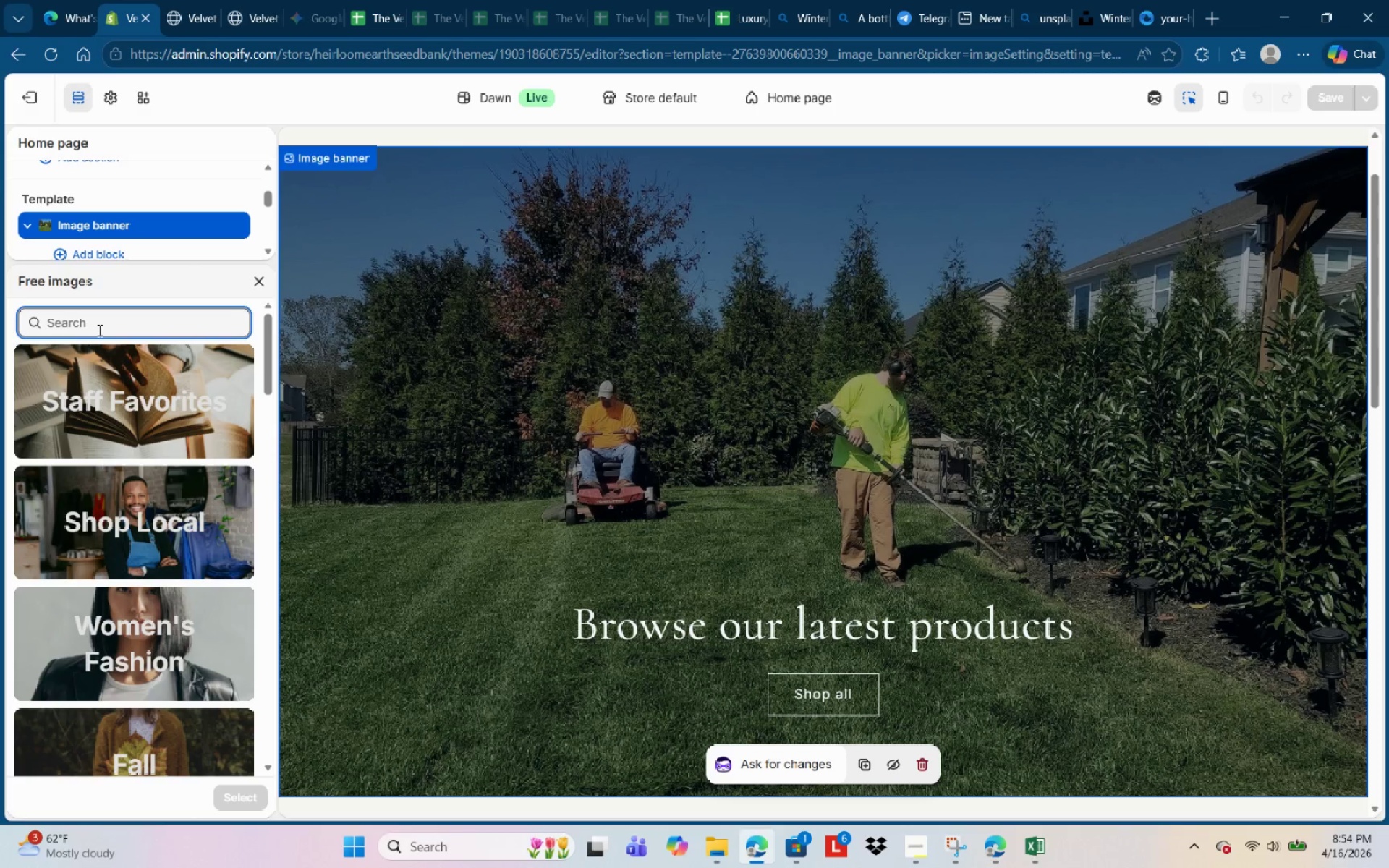 
type(luxury)
 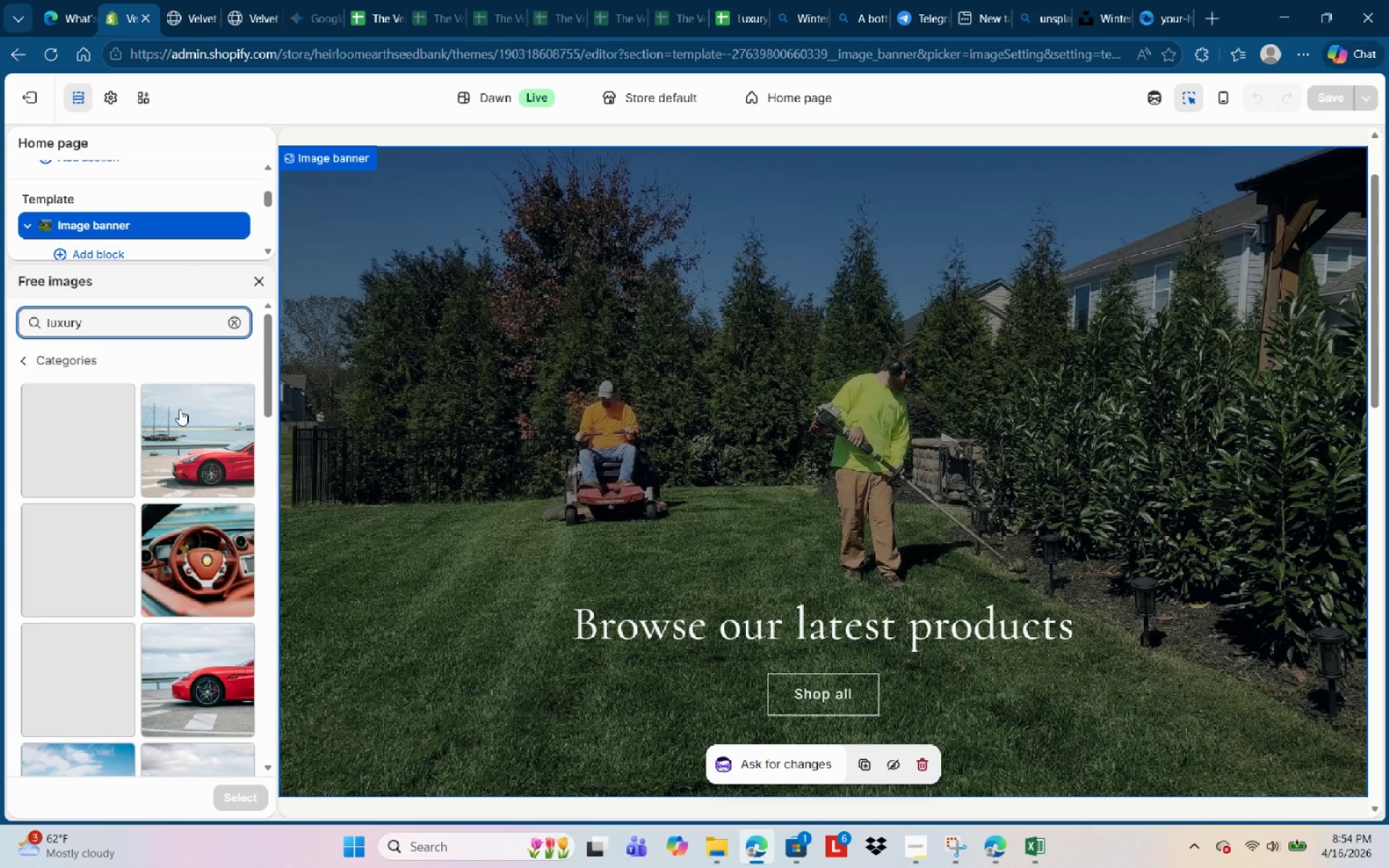 
scroll: coordinate [197, 479], scroll_direction: down, amount: 11.0
 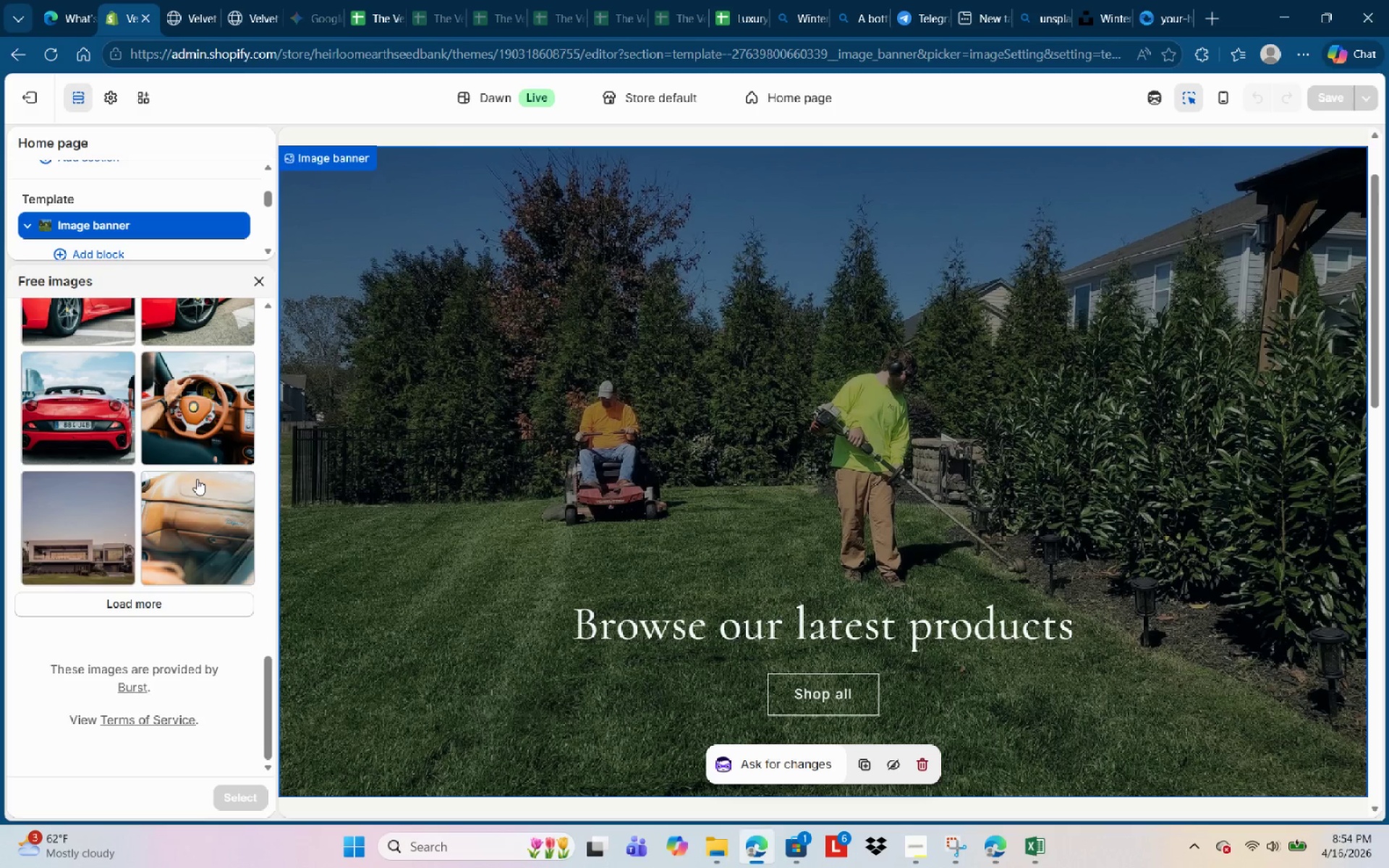 
scroll: coordinate [192, 457], scroll_direction: up, amount: 20.0
 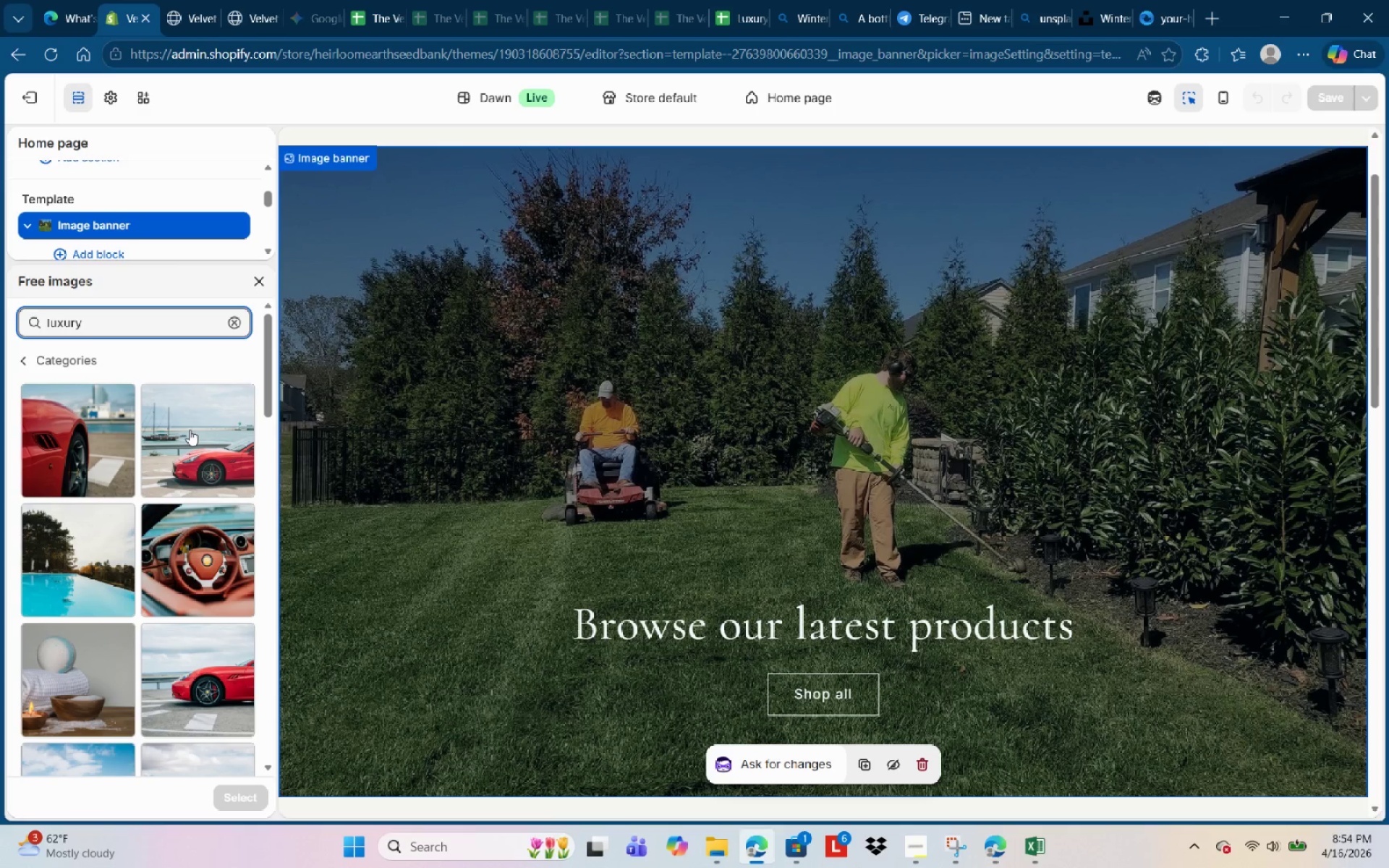 
wait(16.04)
 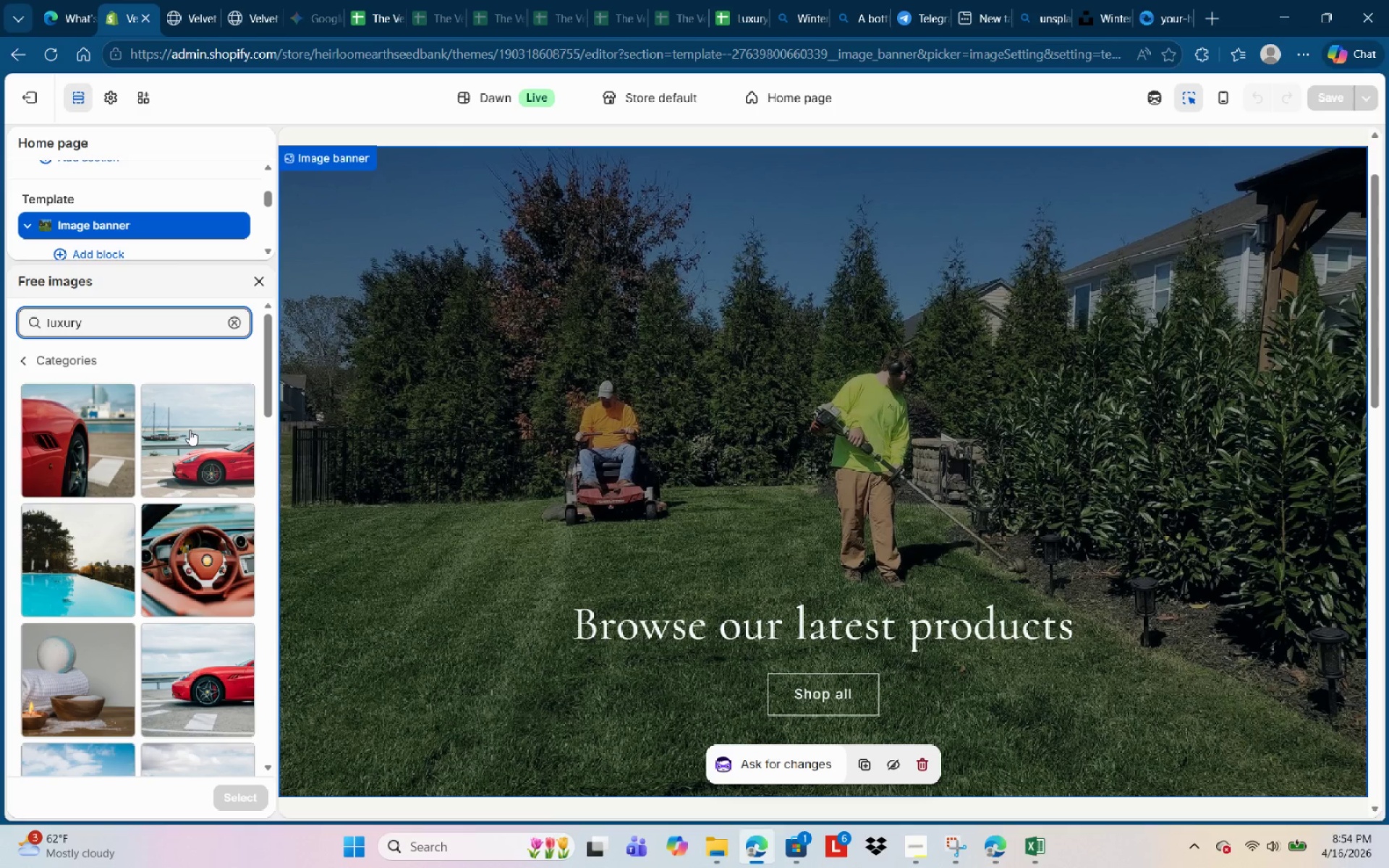 
hold_key(key=Backspace, duration=0.86)
 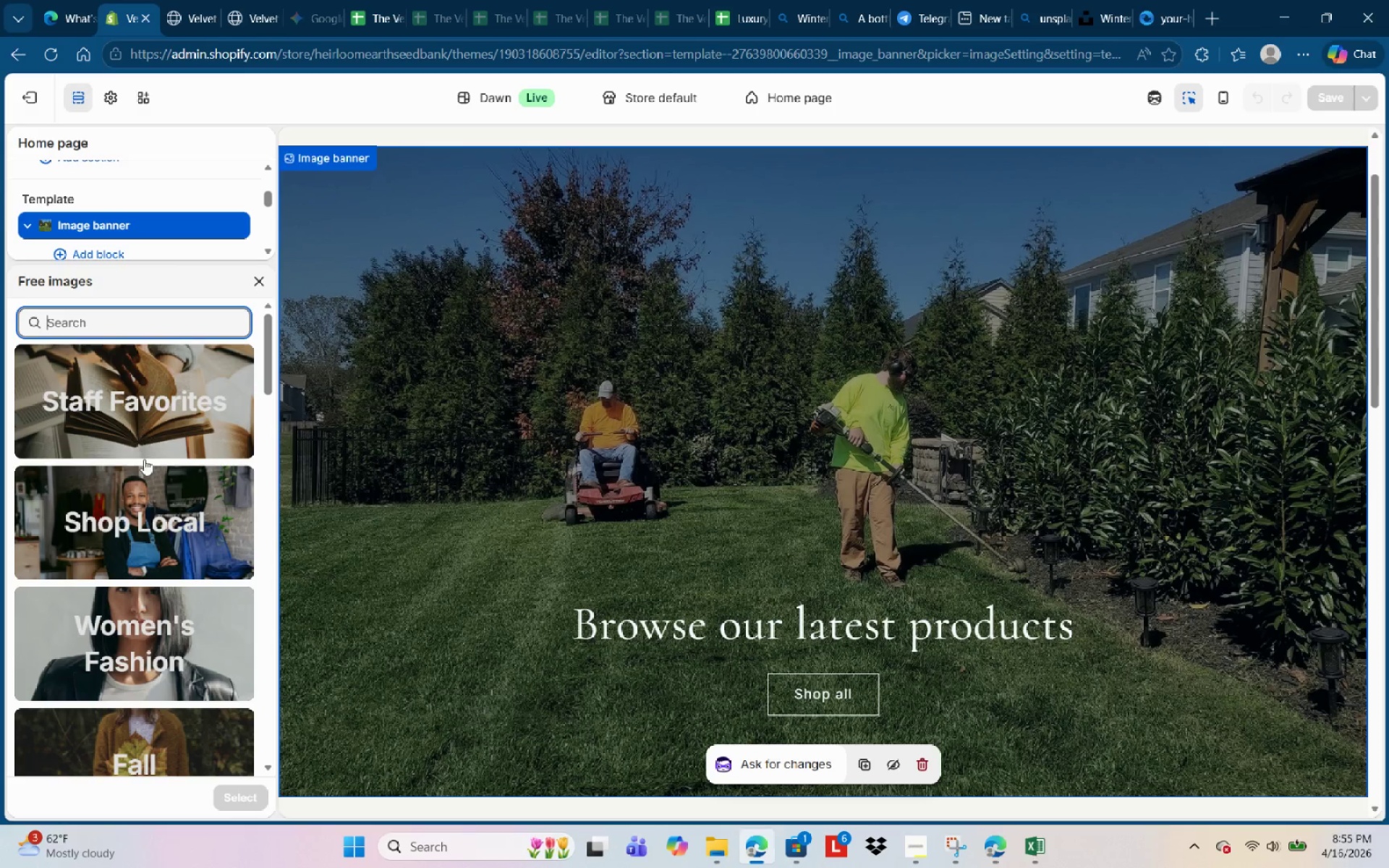 
scroll: coordinate [167, 545], scroll_direction: down, amount: 13.0
 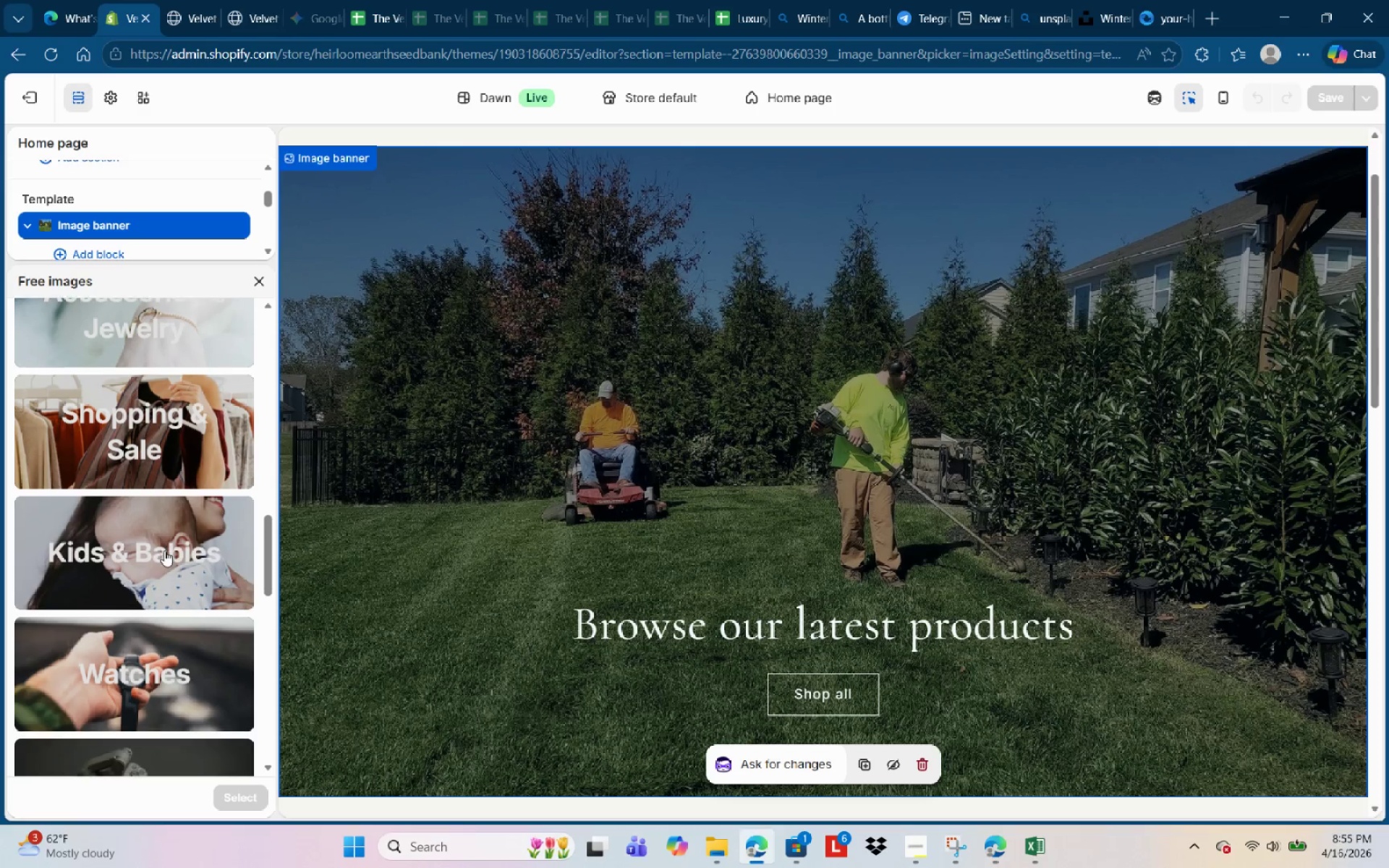 
scroll: coordinate [200, 592], scroll_direction: down, amount: 10.0
 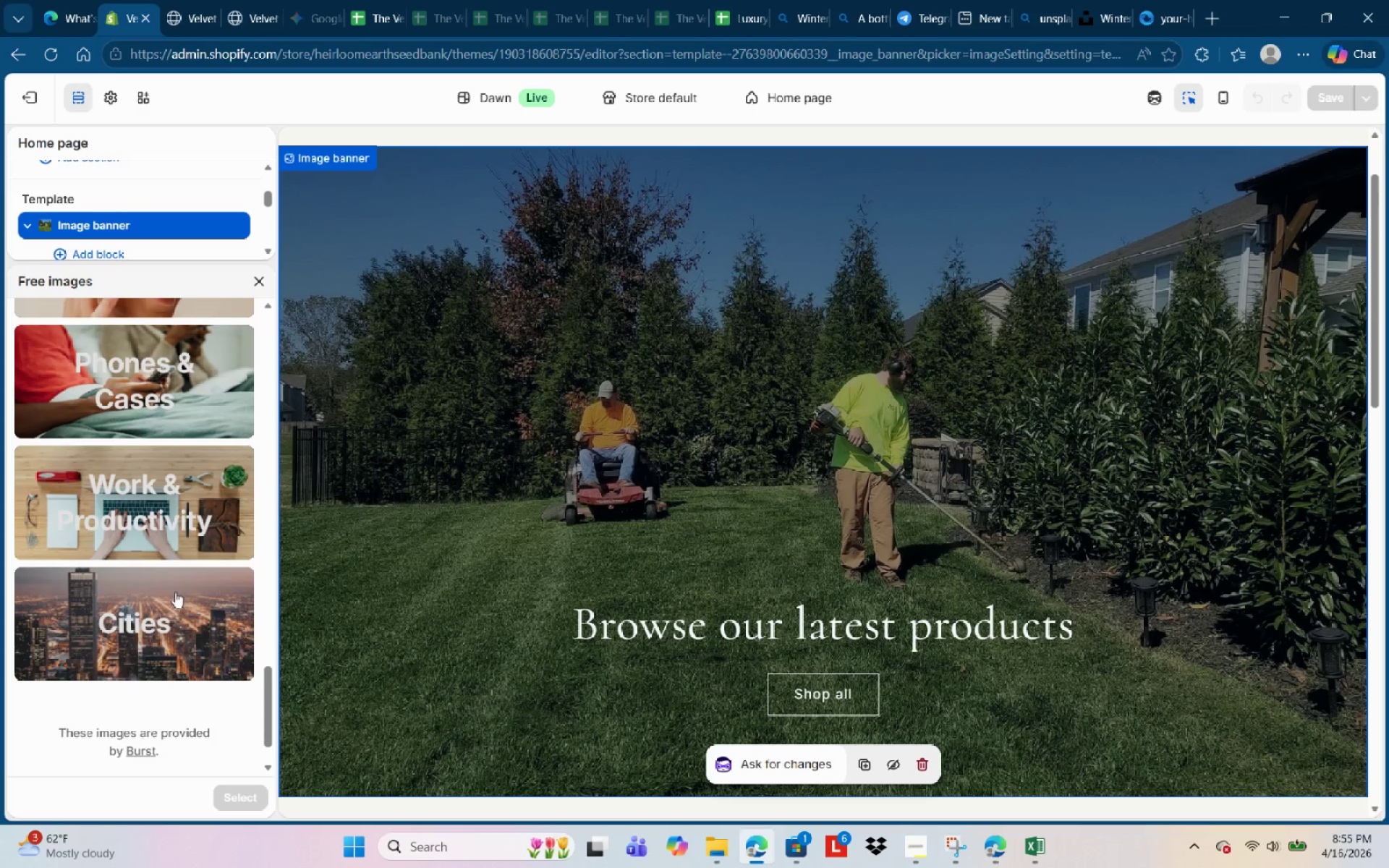 
scroll: coordinate [181, 559], scroll_direction: up, amount: 19.0
 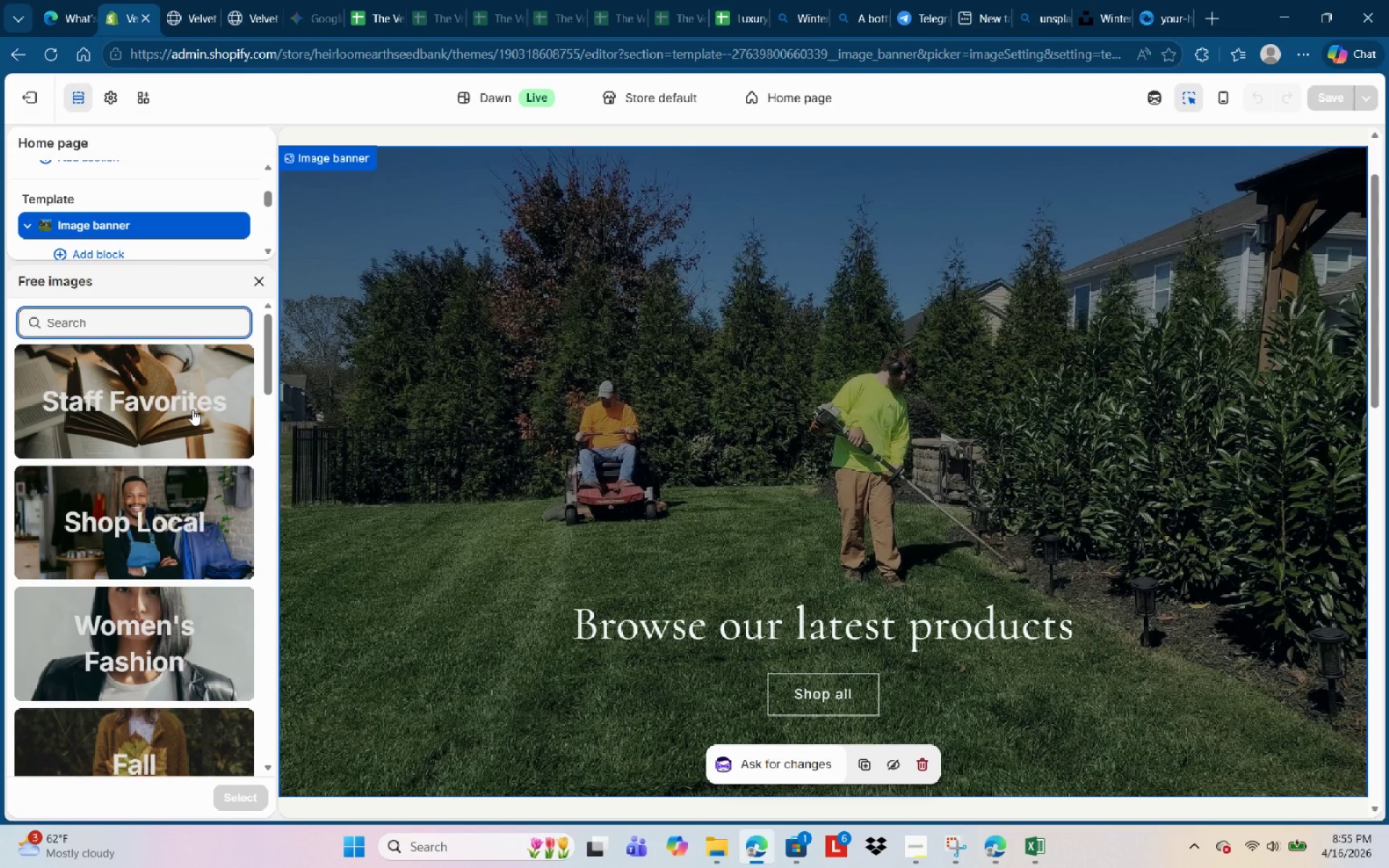 
left_click([132, 497])
 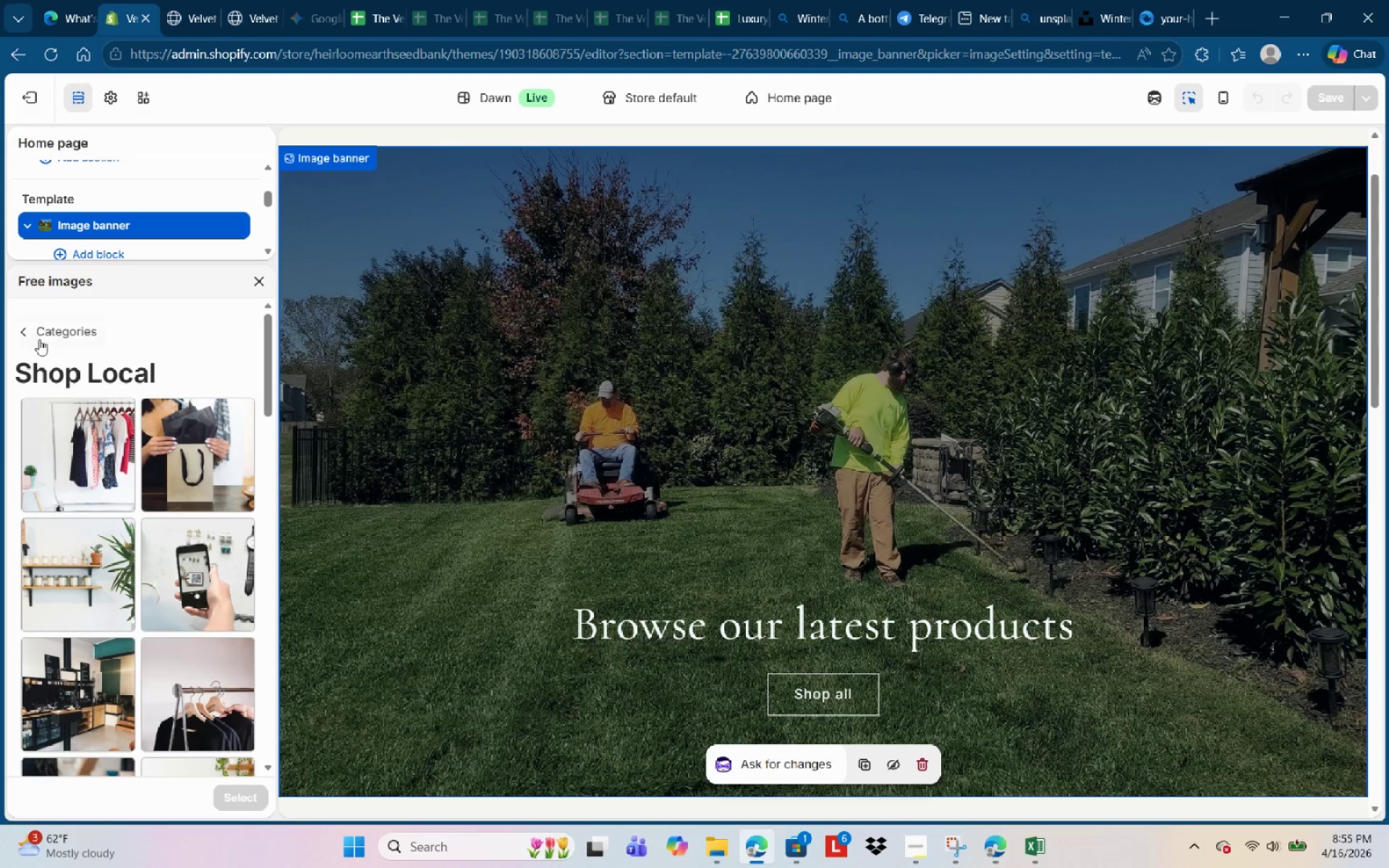 
wait(5.45)
 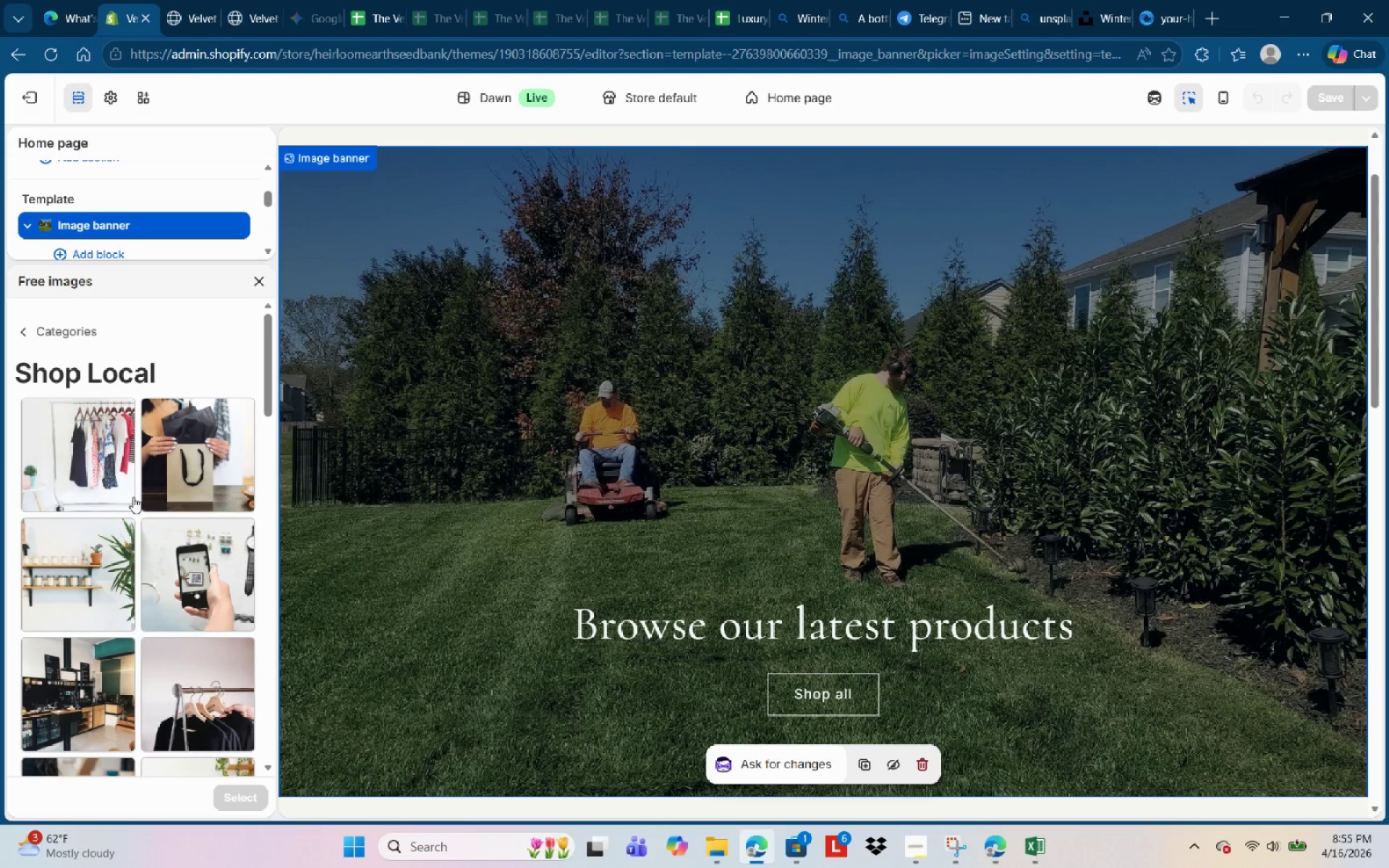 
scroll: coordinate [180, 610], scroll_direction: down, amount: 12.0
 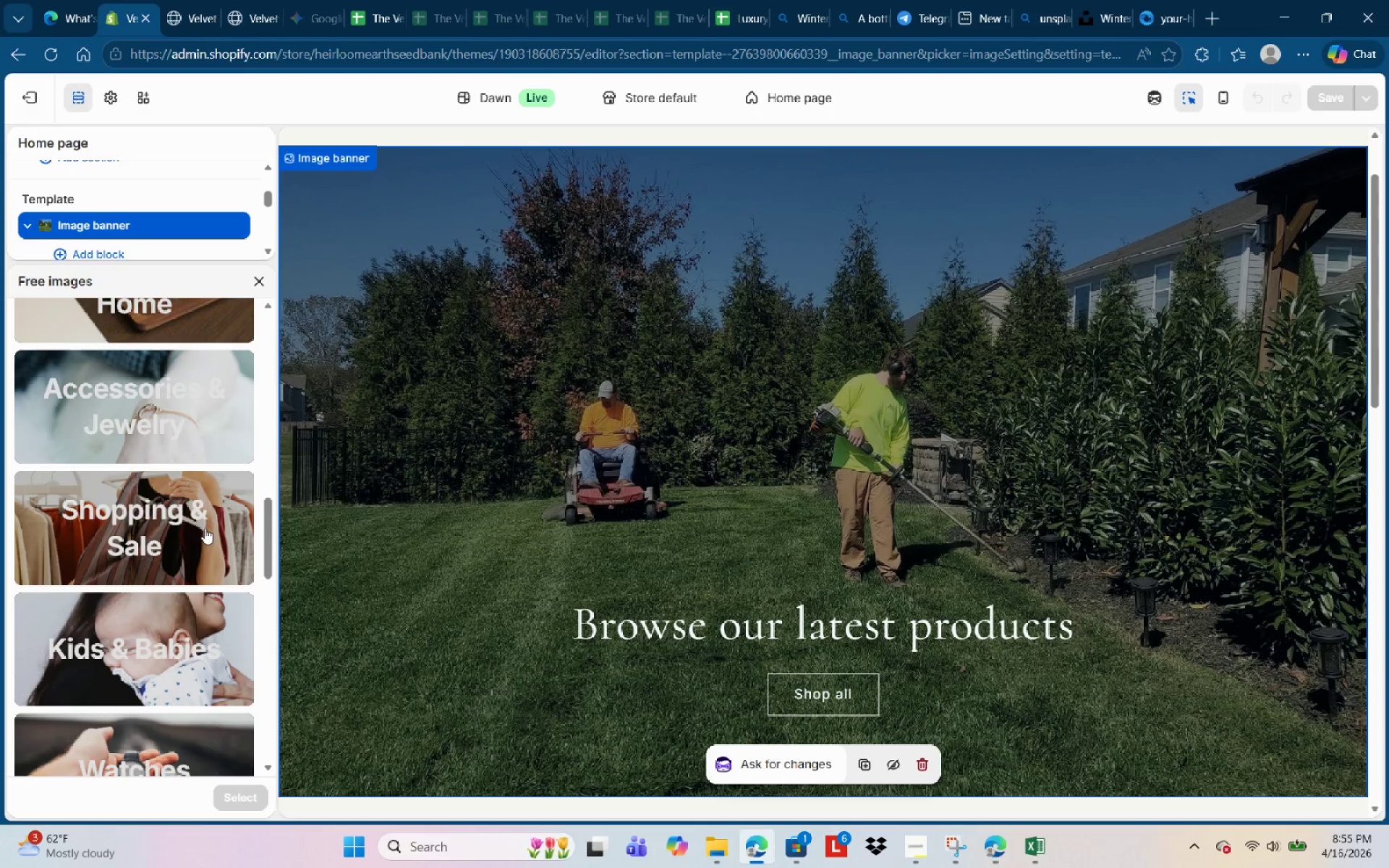 
scroll: coordinate [139, 696], scroll_direction: down, amount: 9.0
 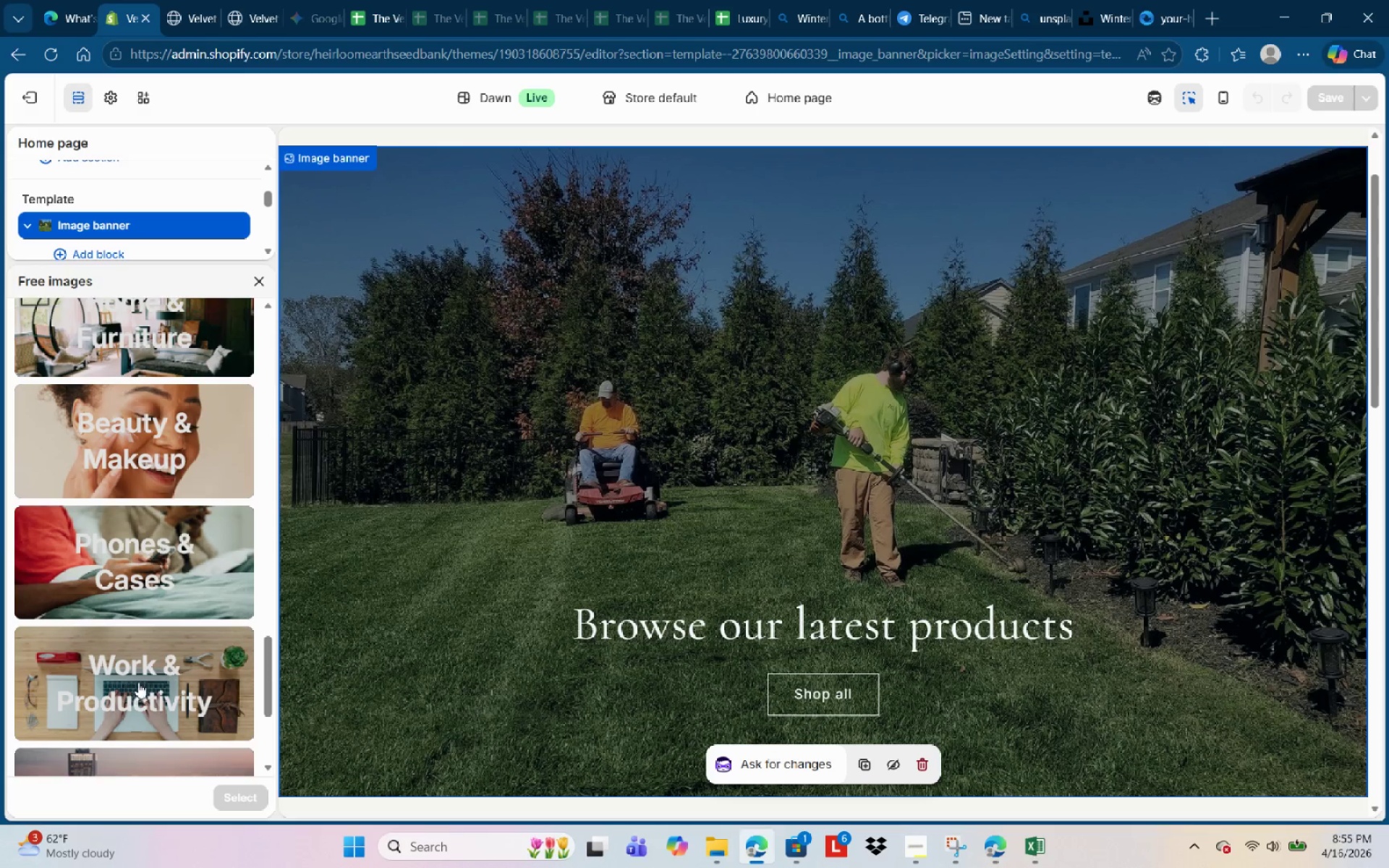 
scroll: coordinate [149, 677], scroll_direction: down, amount: 3.0
 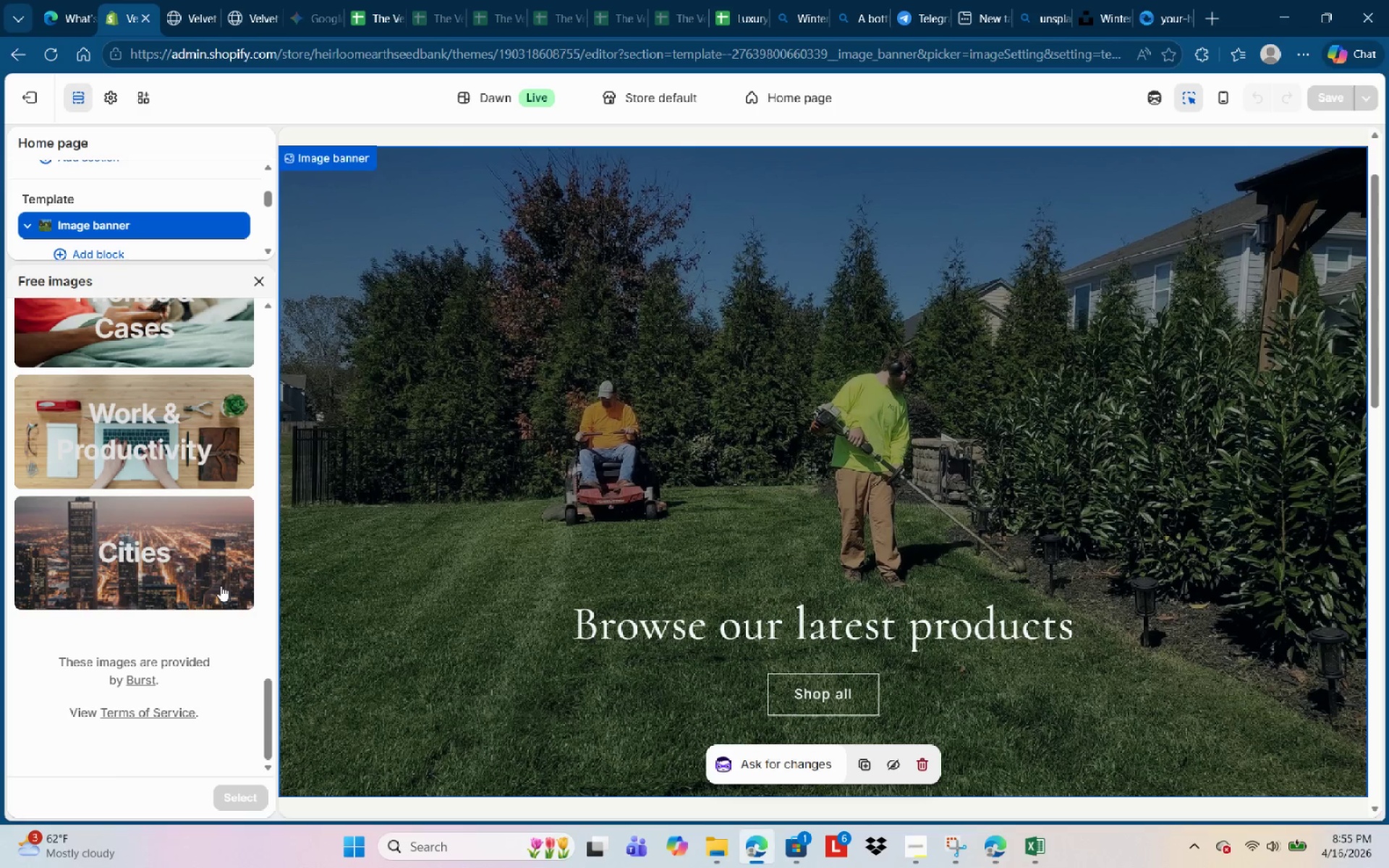 
scroll: coordinate [174, 560], scroll_direction: up, amount: 16.0
 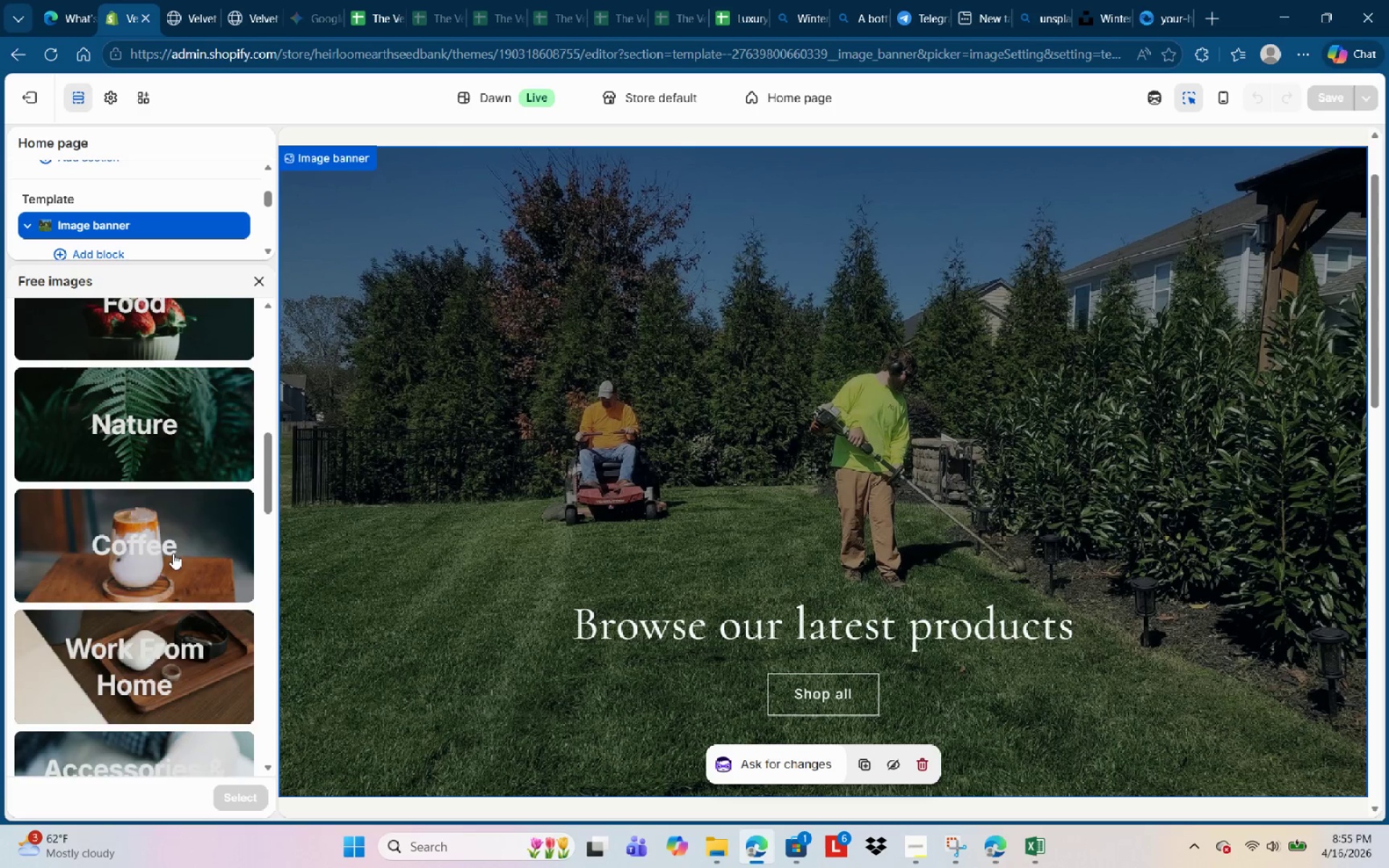 
scroll: coordinate [169, 605], scroll_direction: down, amount: 17.0
 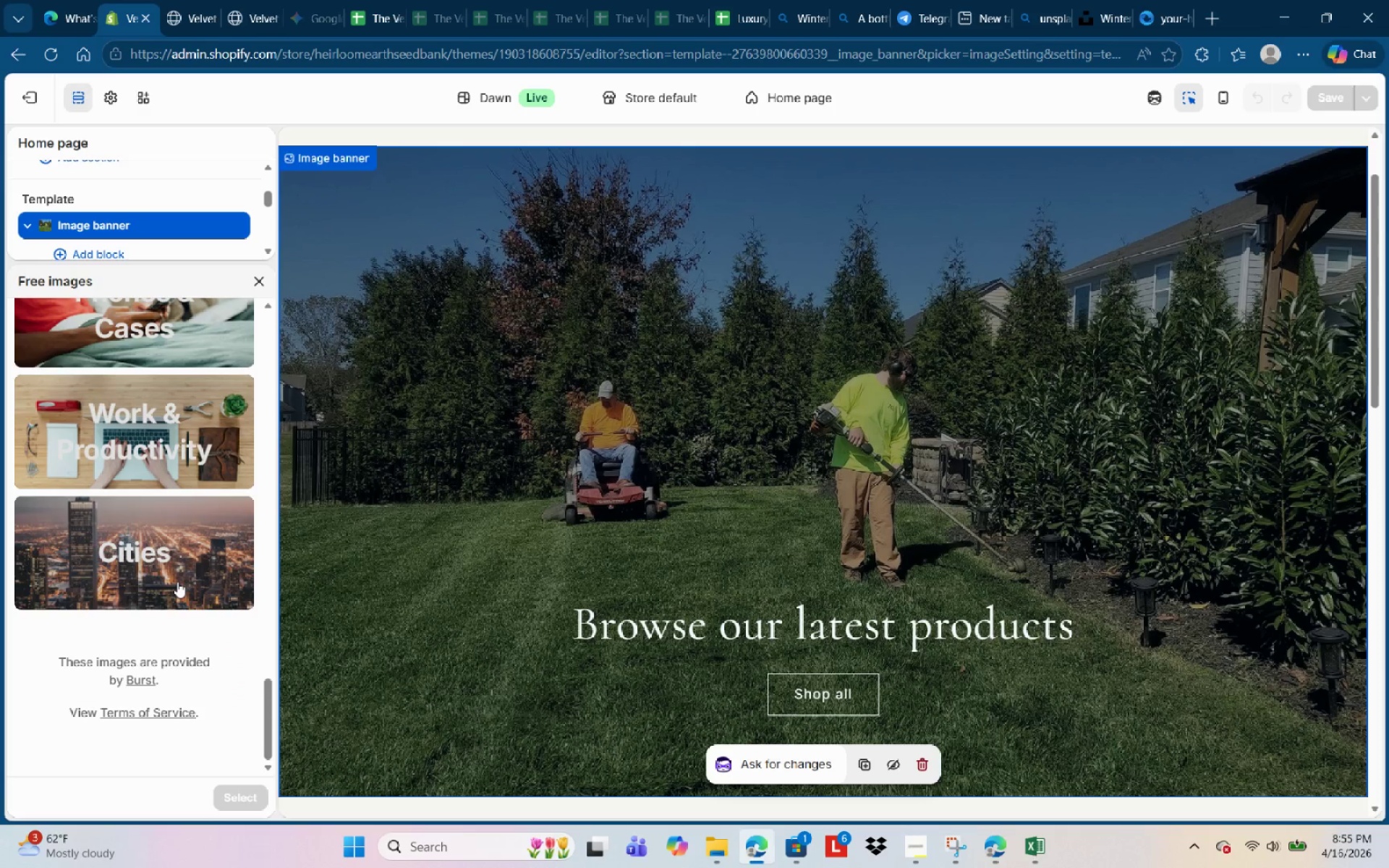 
left_click([177, 582])
 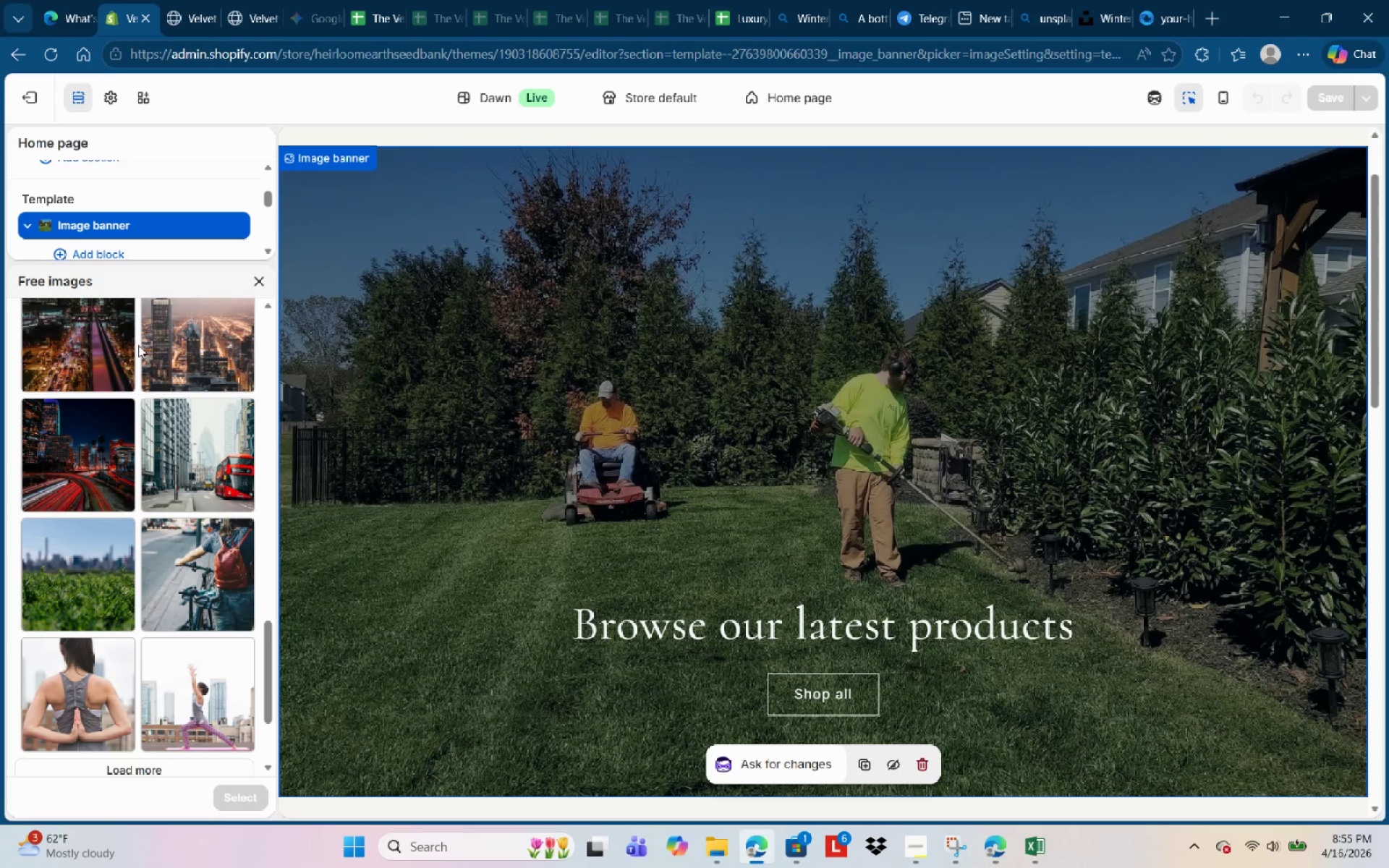 
left_click([85, 344])
 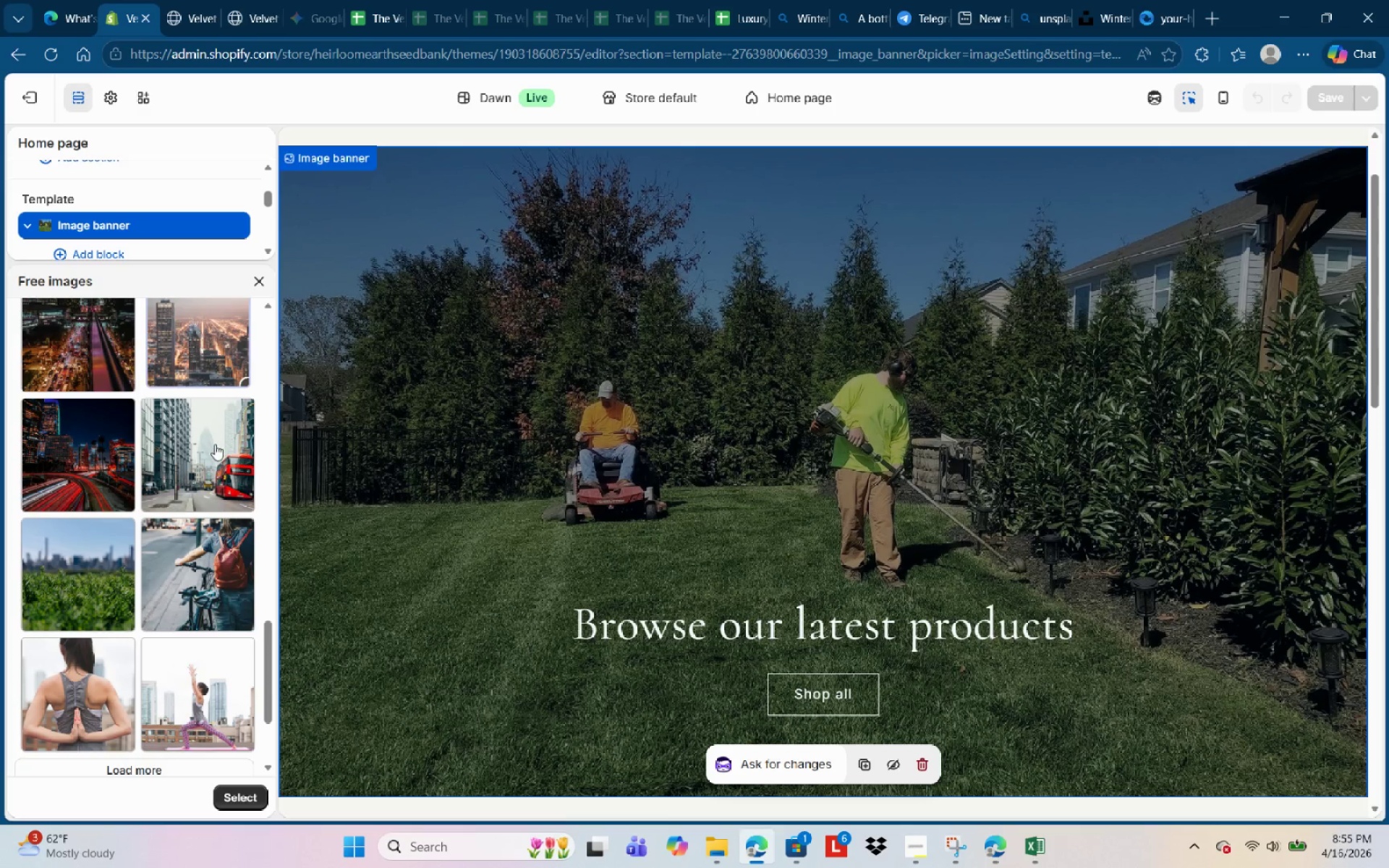 
left_click([245, 796])
 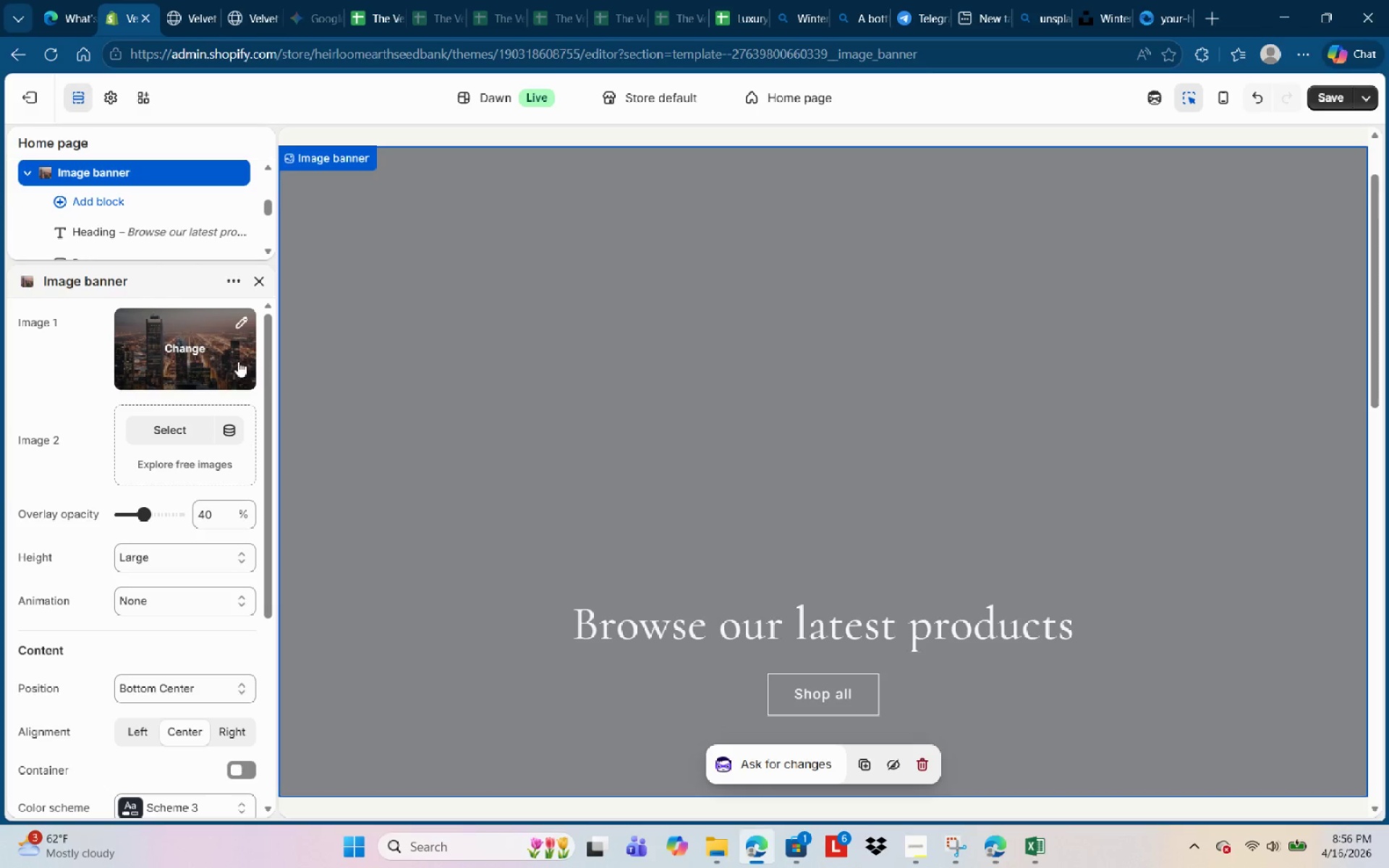 
left_click([242, 323])
 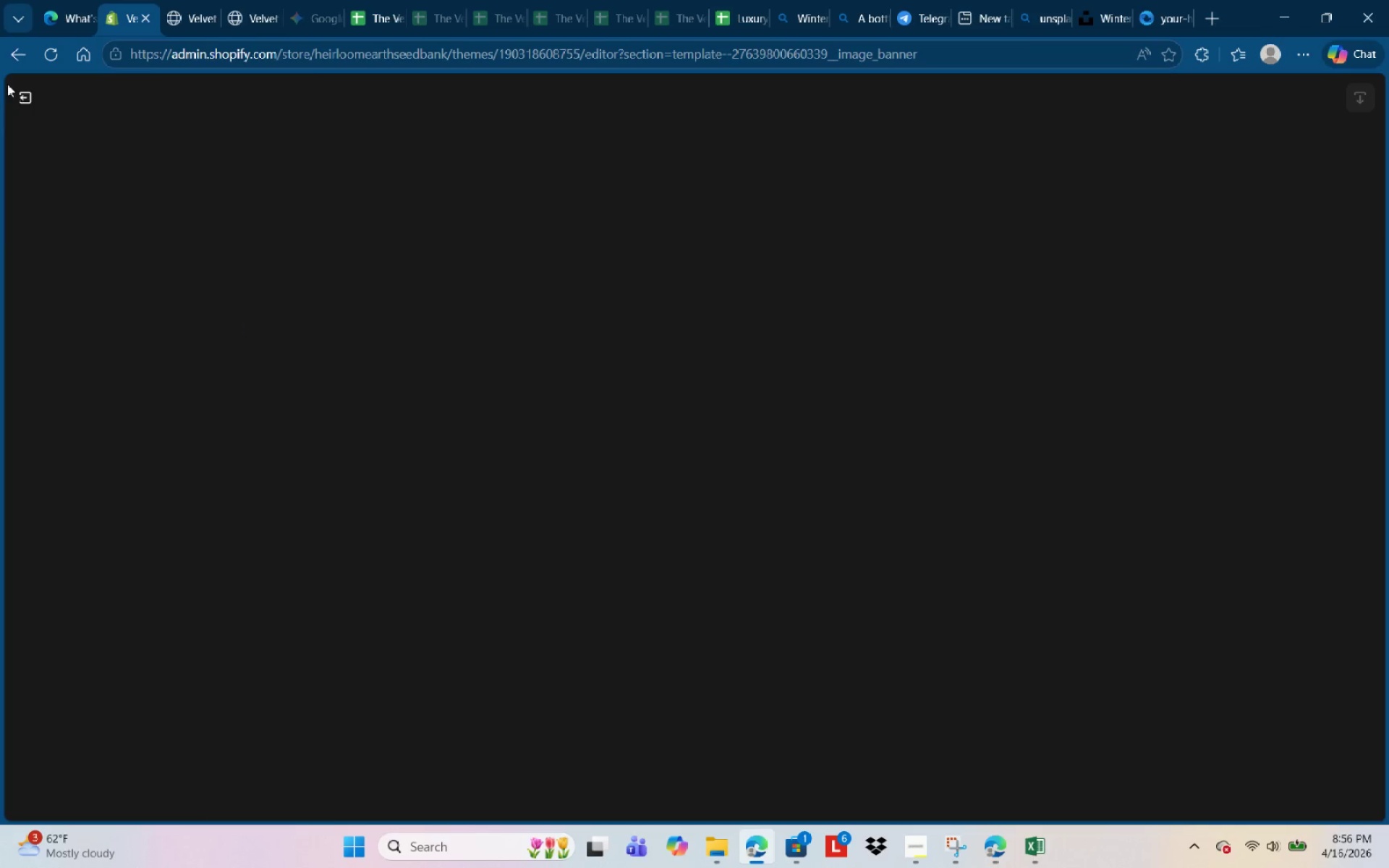 
left_click([22, 95])
 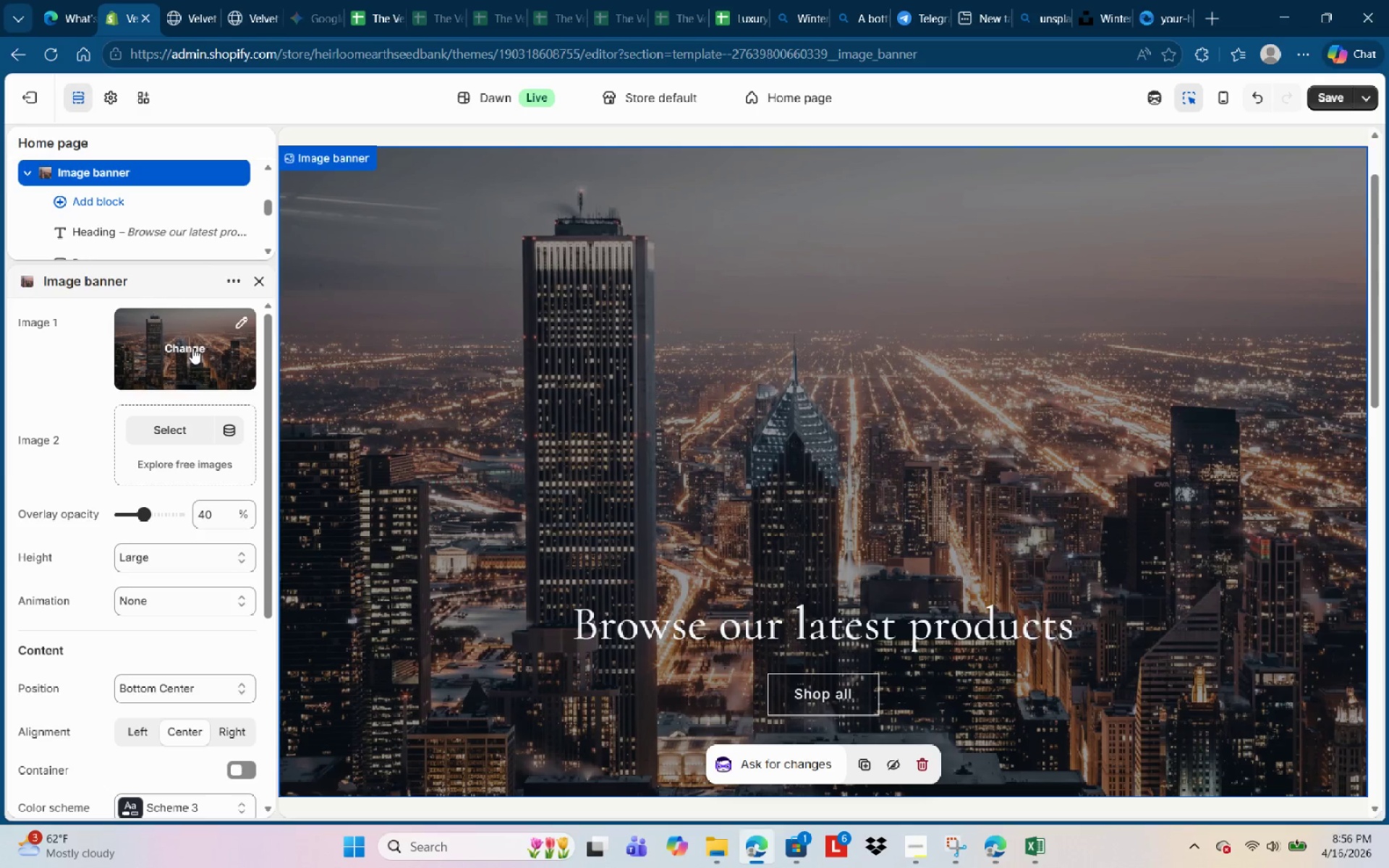 
left_click([192, 348])
 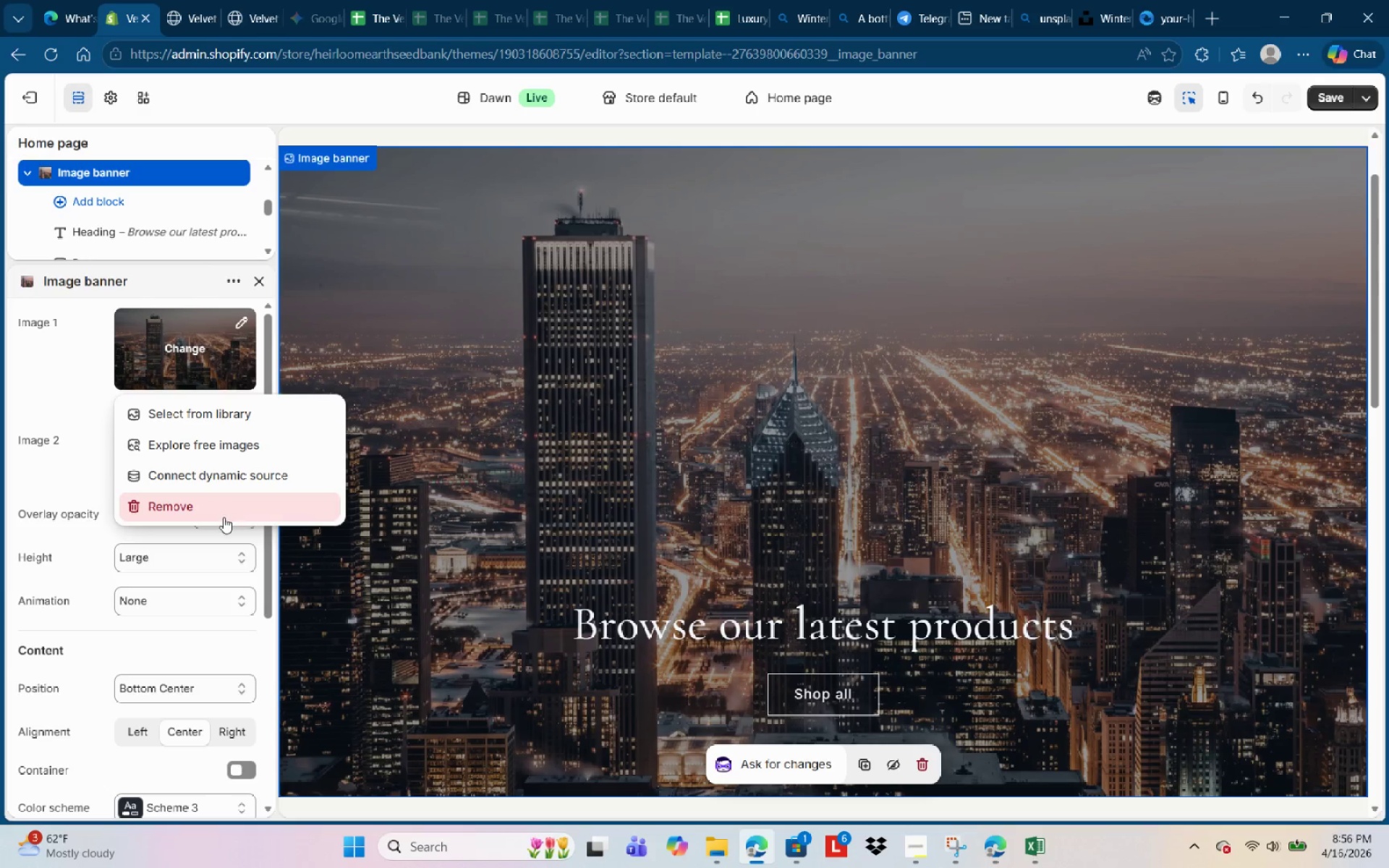 
left_click([224, 517])
 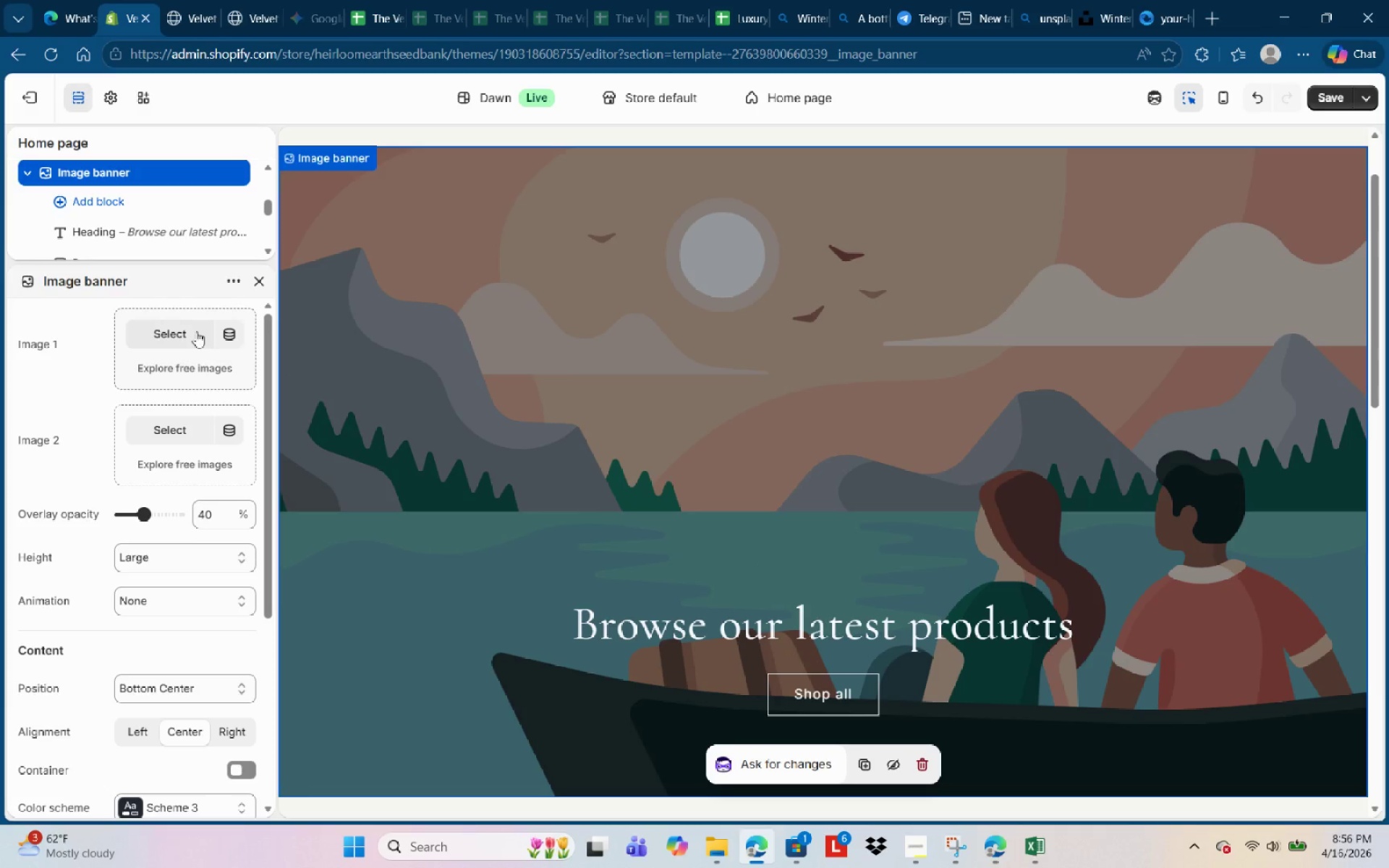 
wait(7.33)
 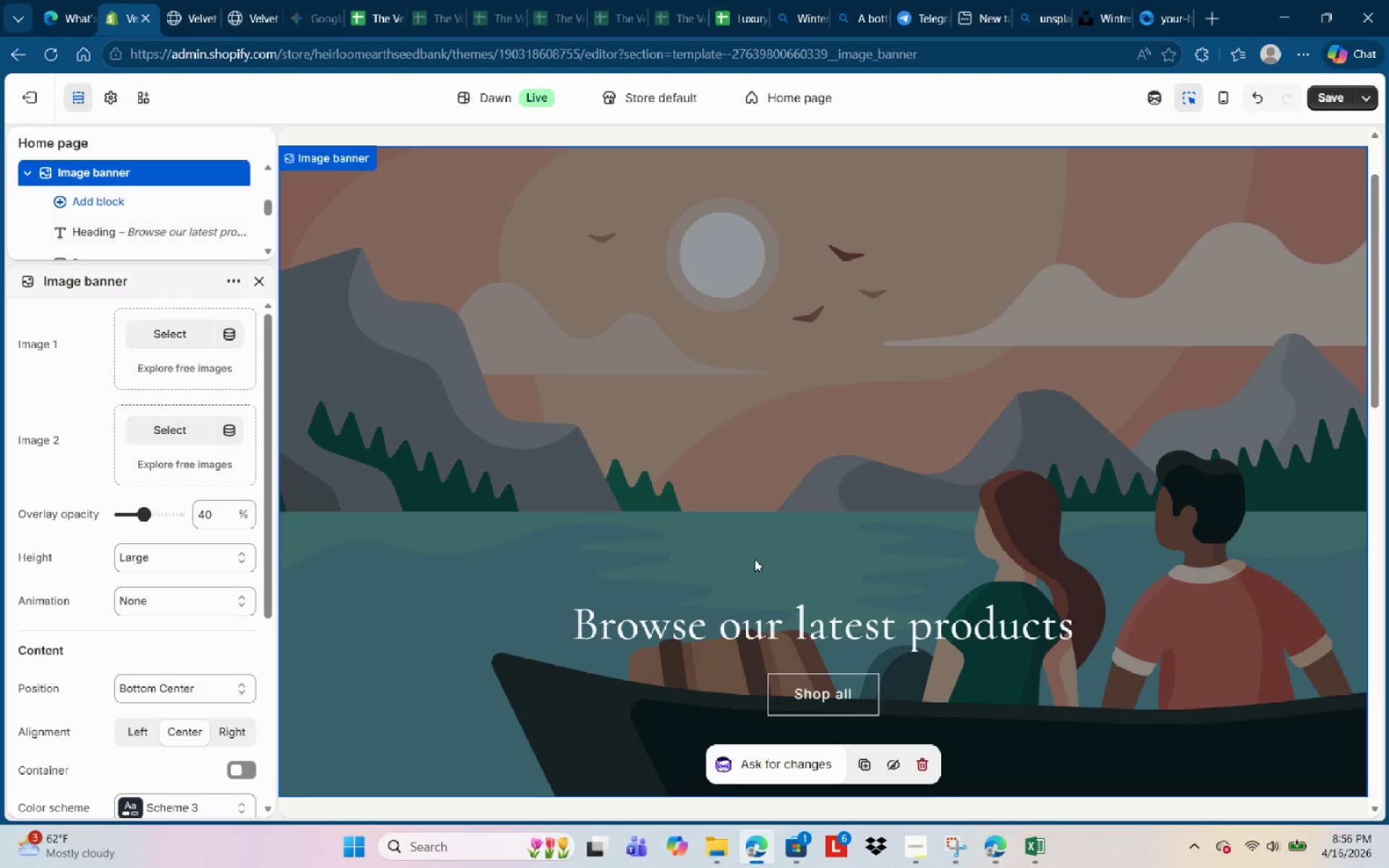 
left_click([1318, 93])
 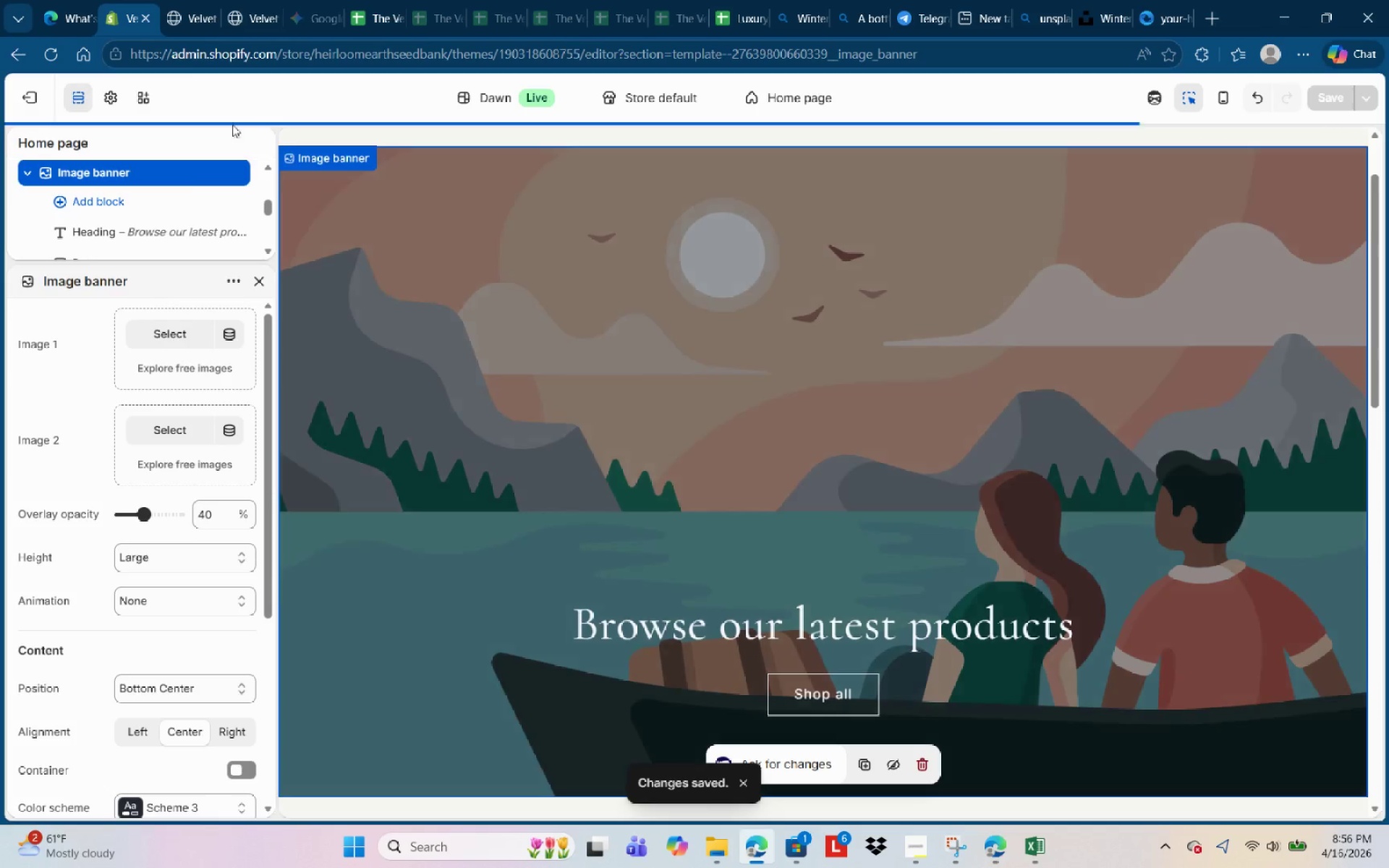 
left_click([33, 106])
 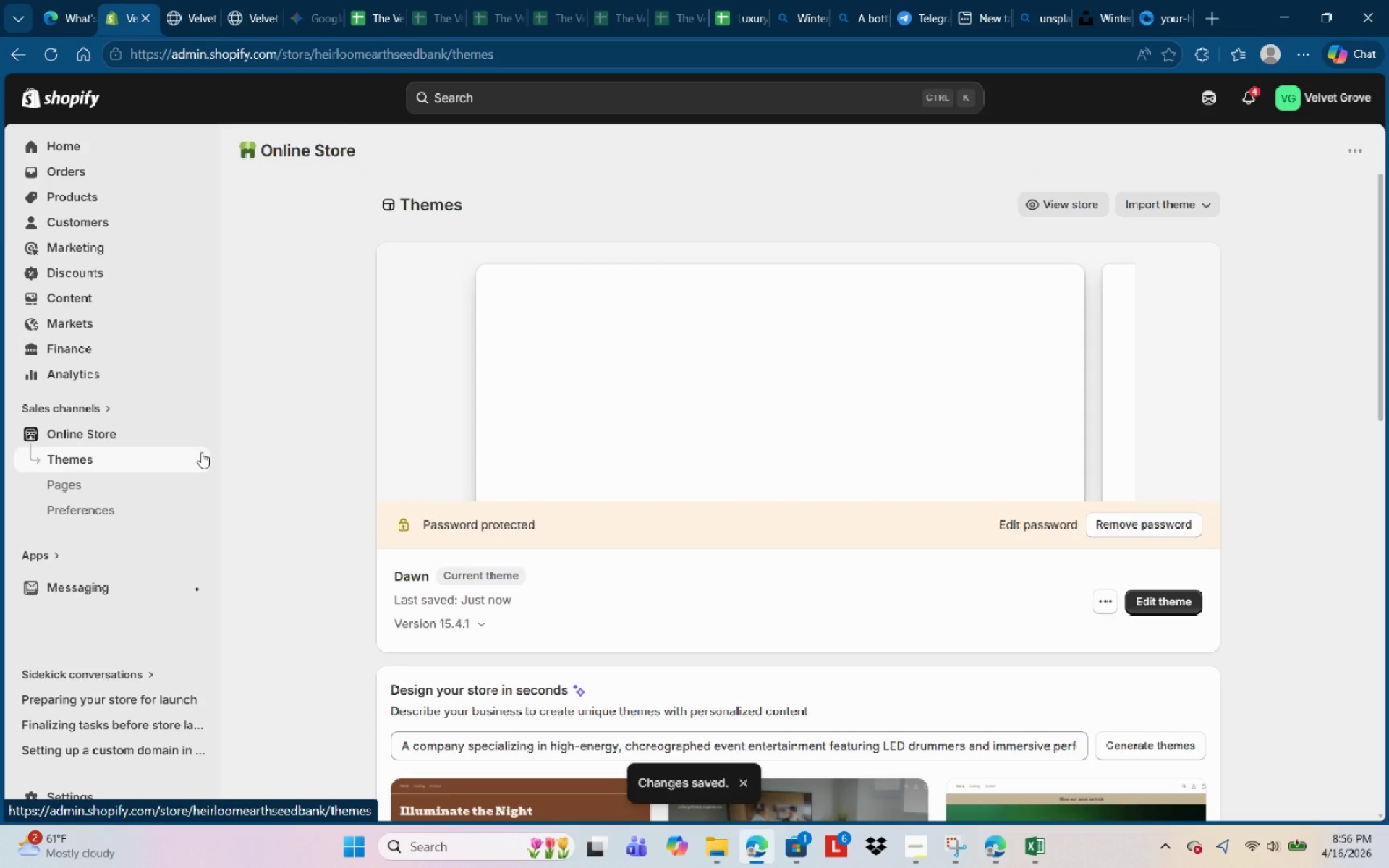 
left_click([201, 437])
 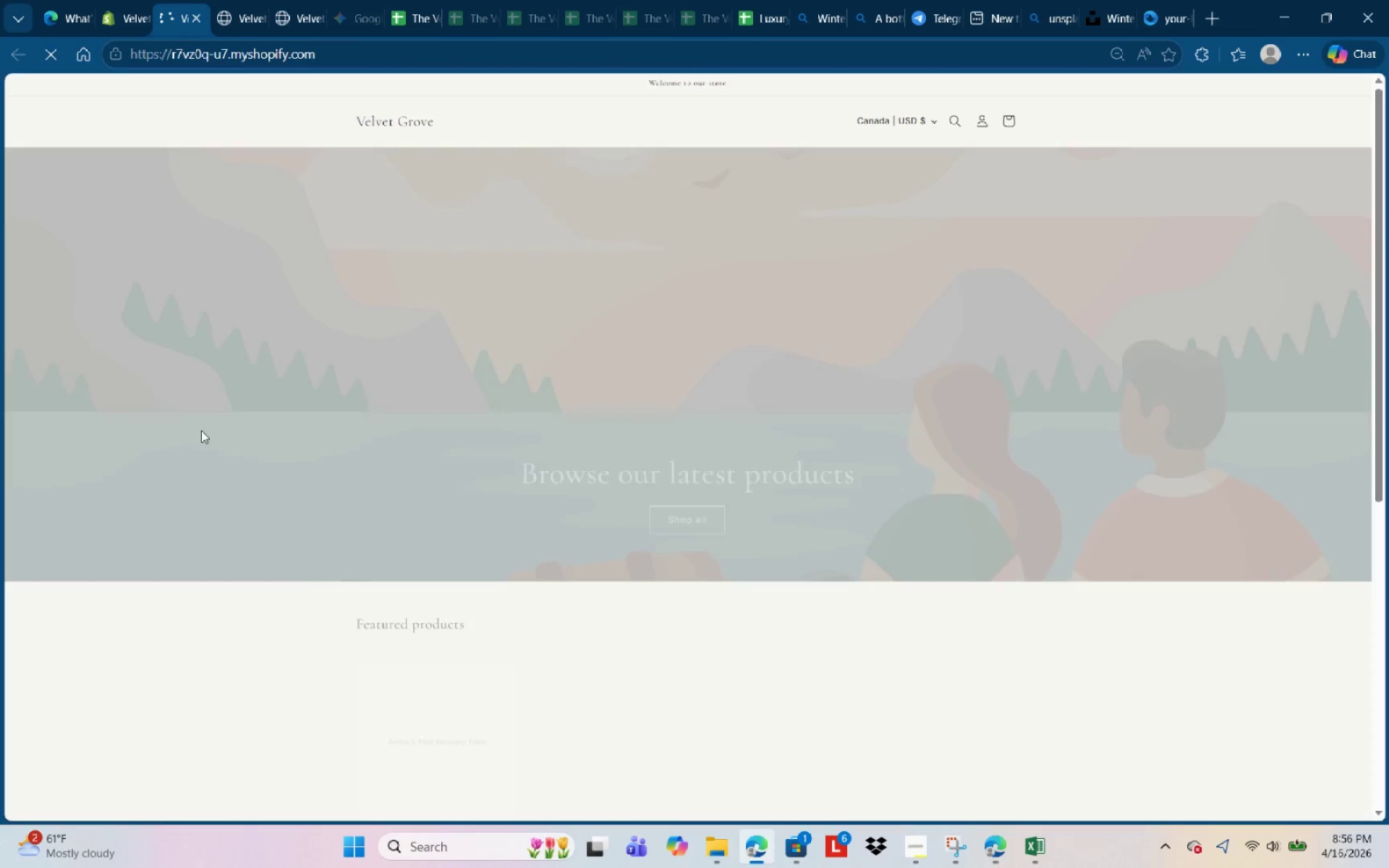 
scroll: coordinate [950, 530], scroll_direction: down, amount: 8.0
 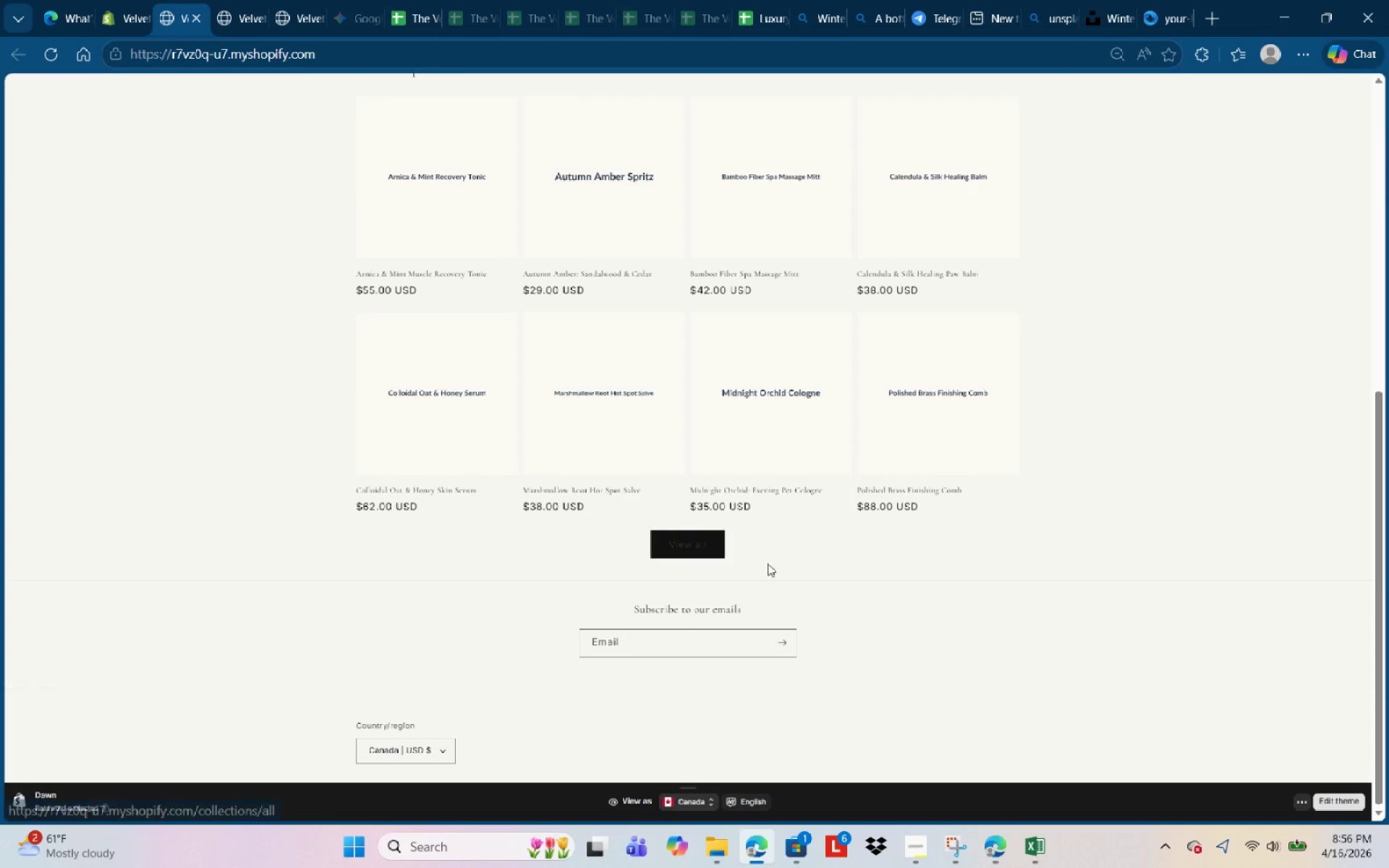 
scroll: coordinate [59, 259], scroll_direction: up, amount: 17.0
 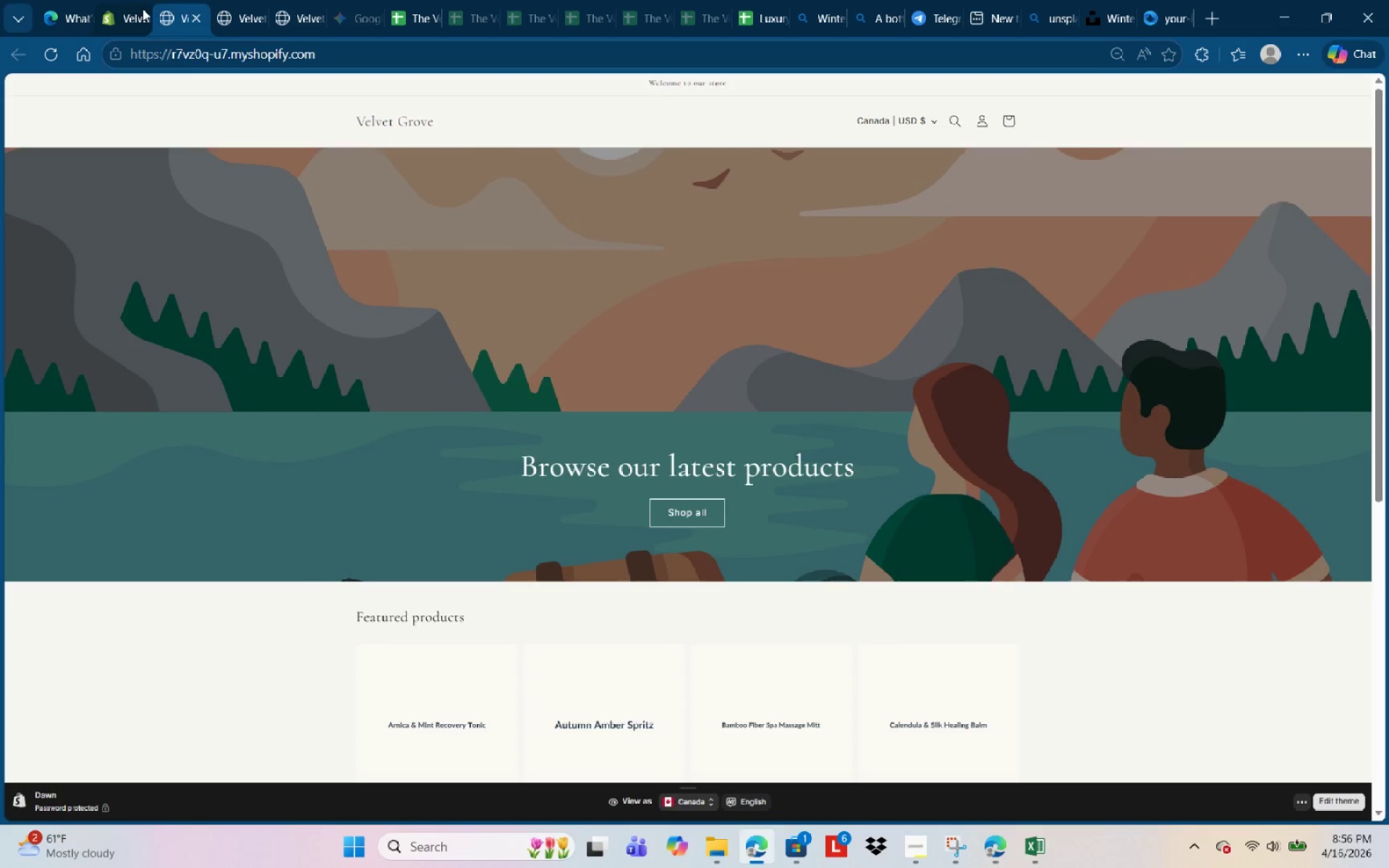 
left_click([116, 13])
 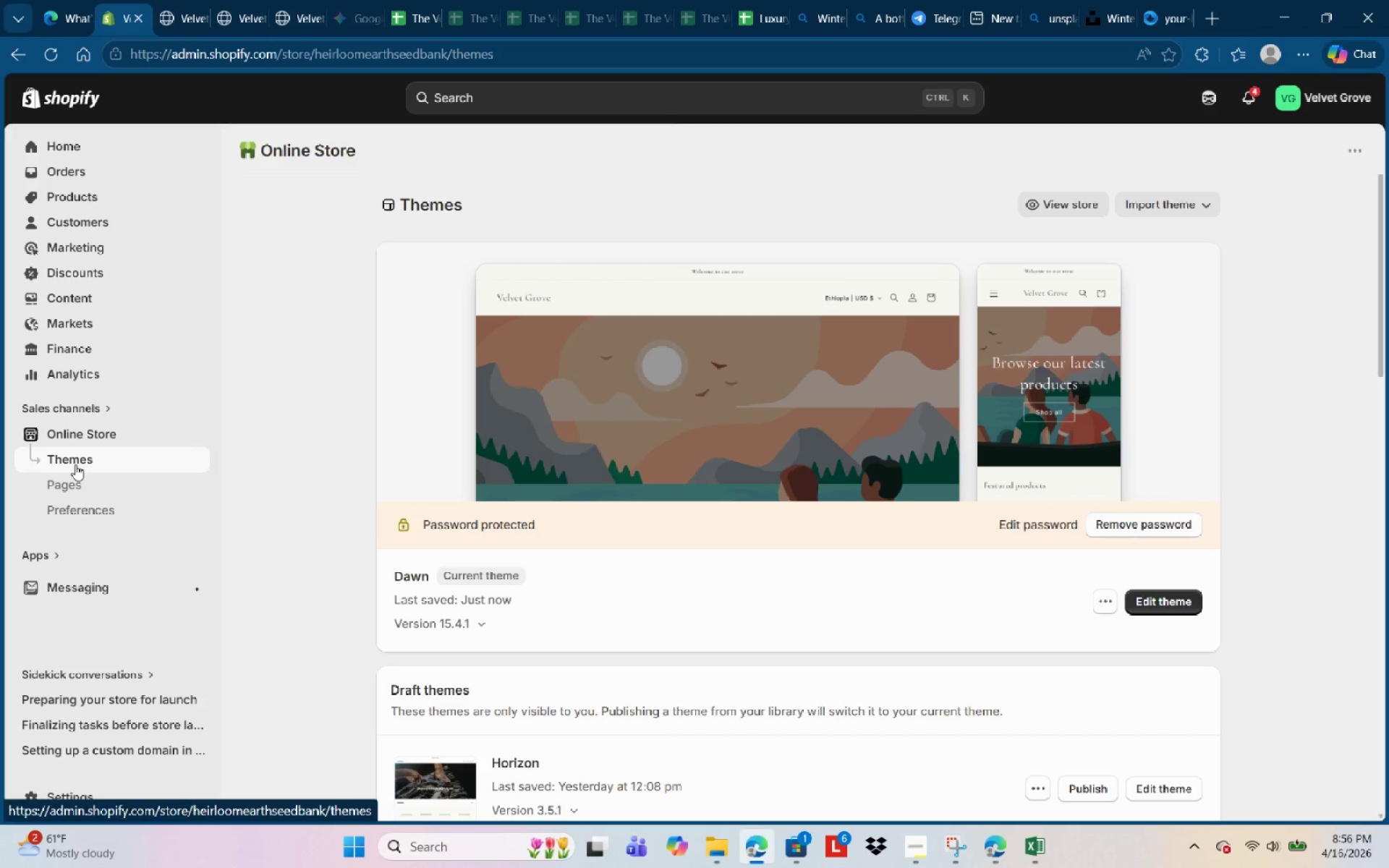 
left_click([73, 455])
 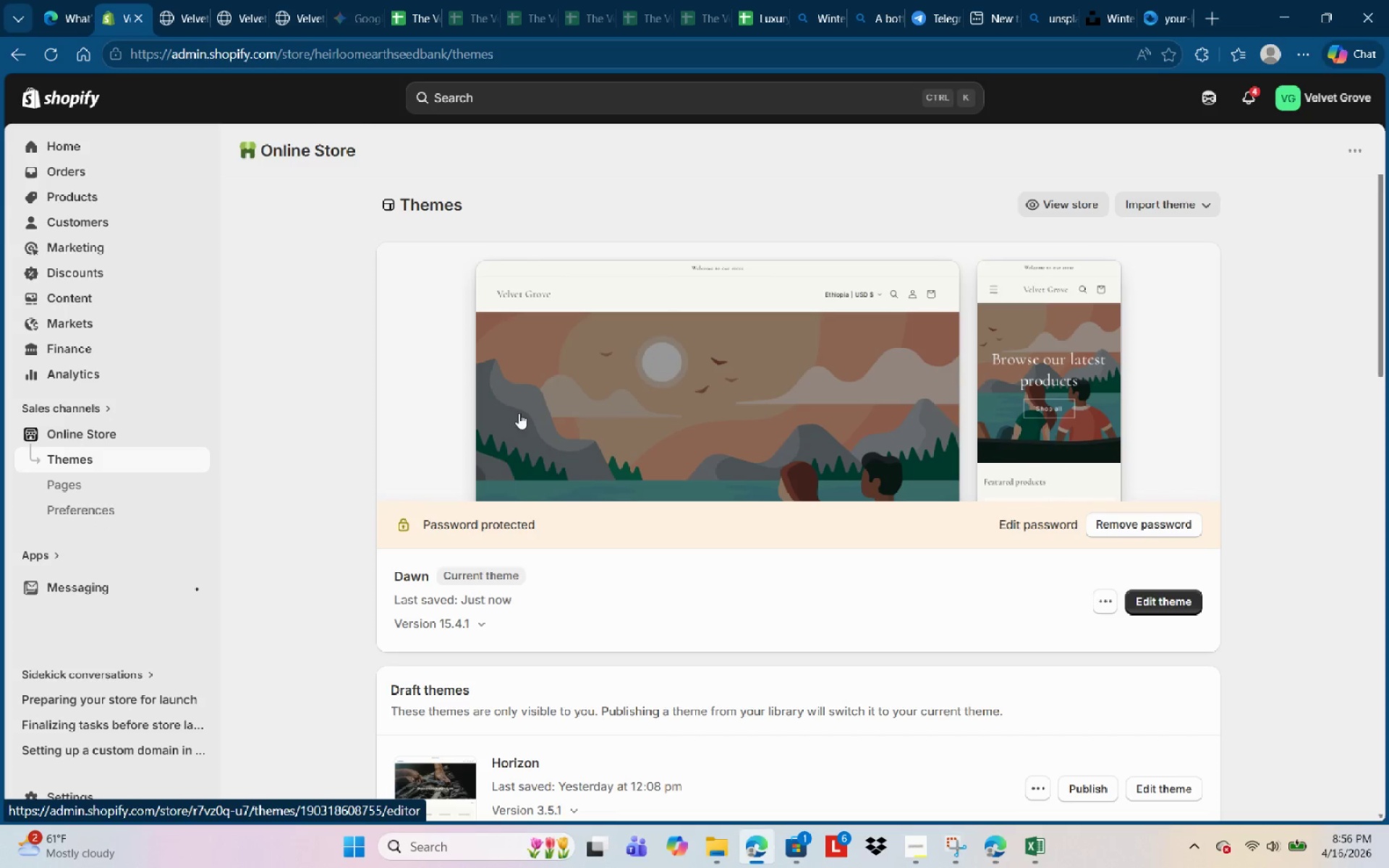 
left_click([585, 379])
 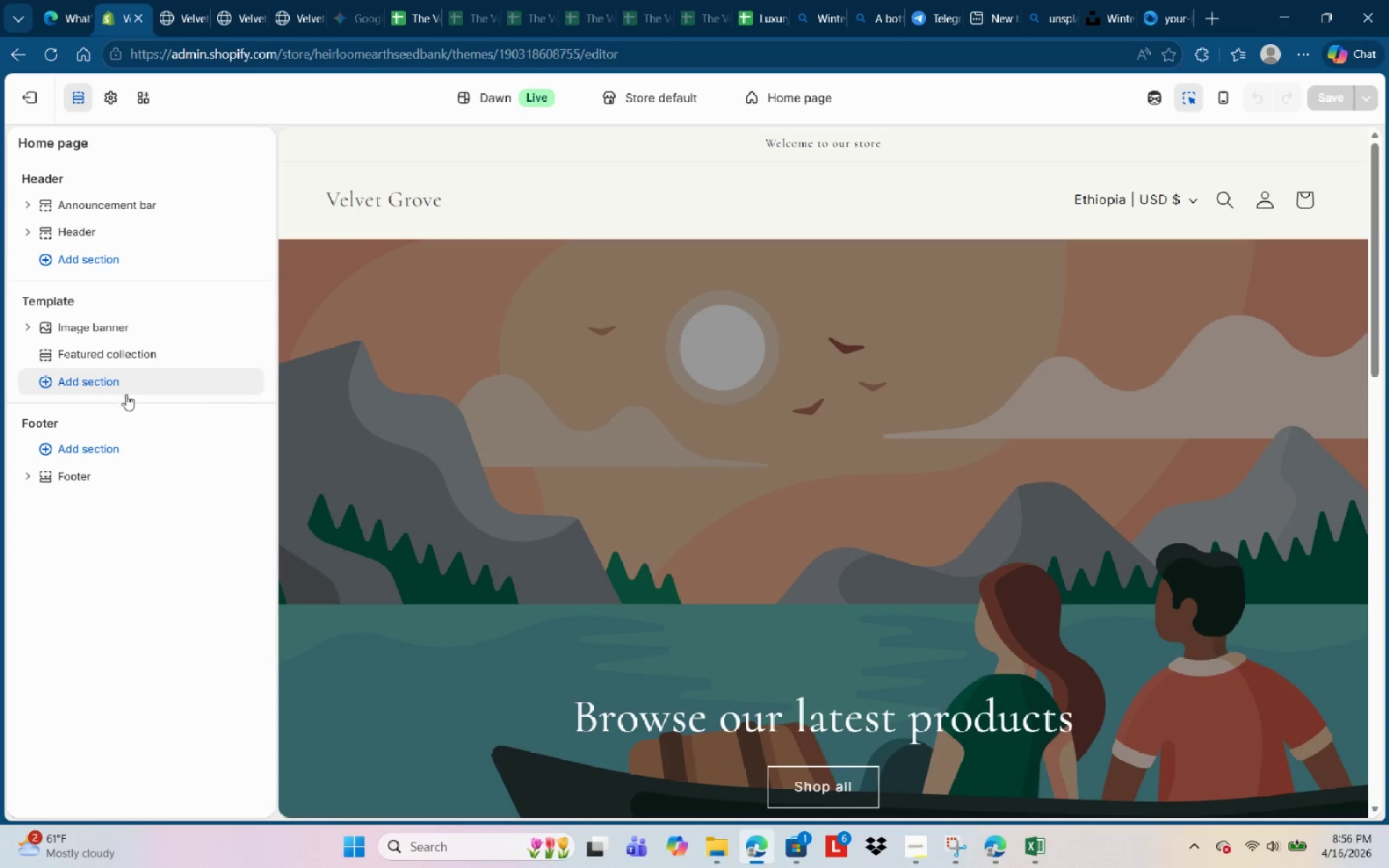 
left_click([122, 98])
 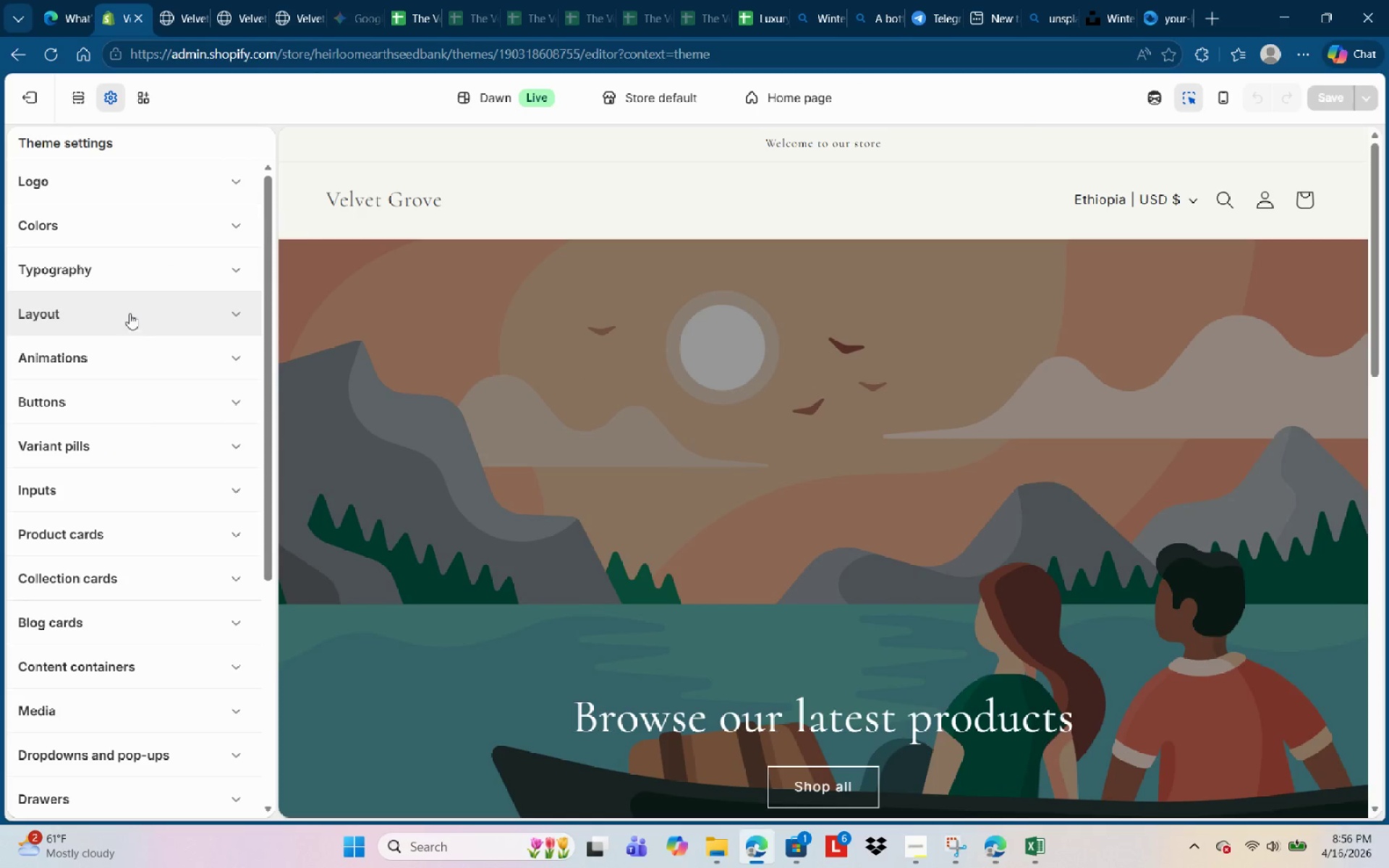 
left_click([141, 217])
 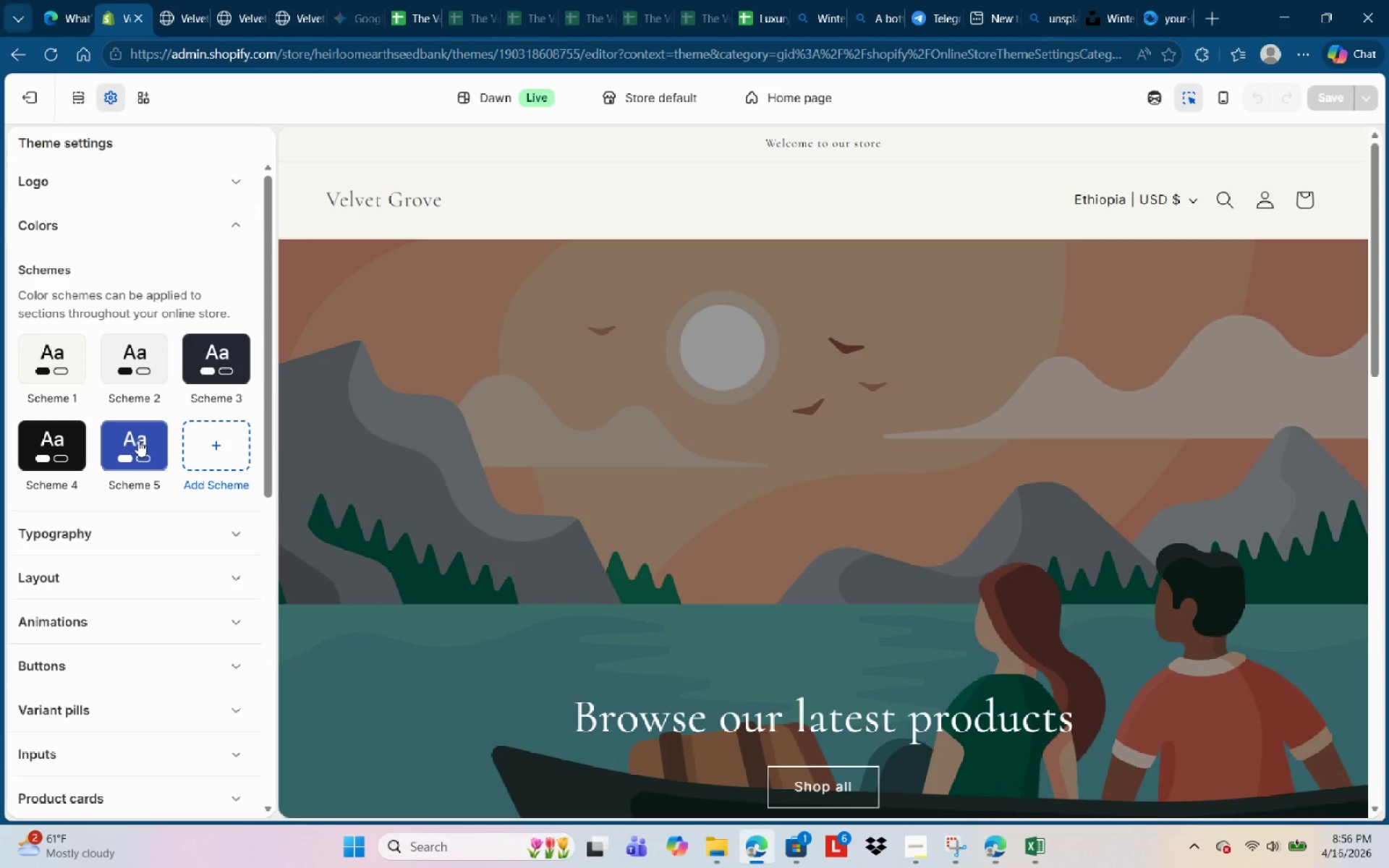 
left_click([207, 348])
 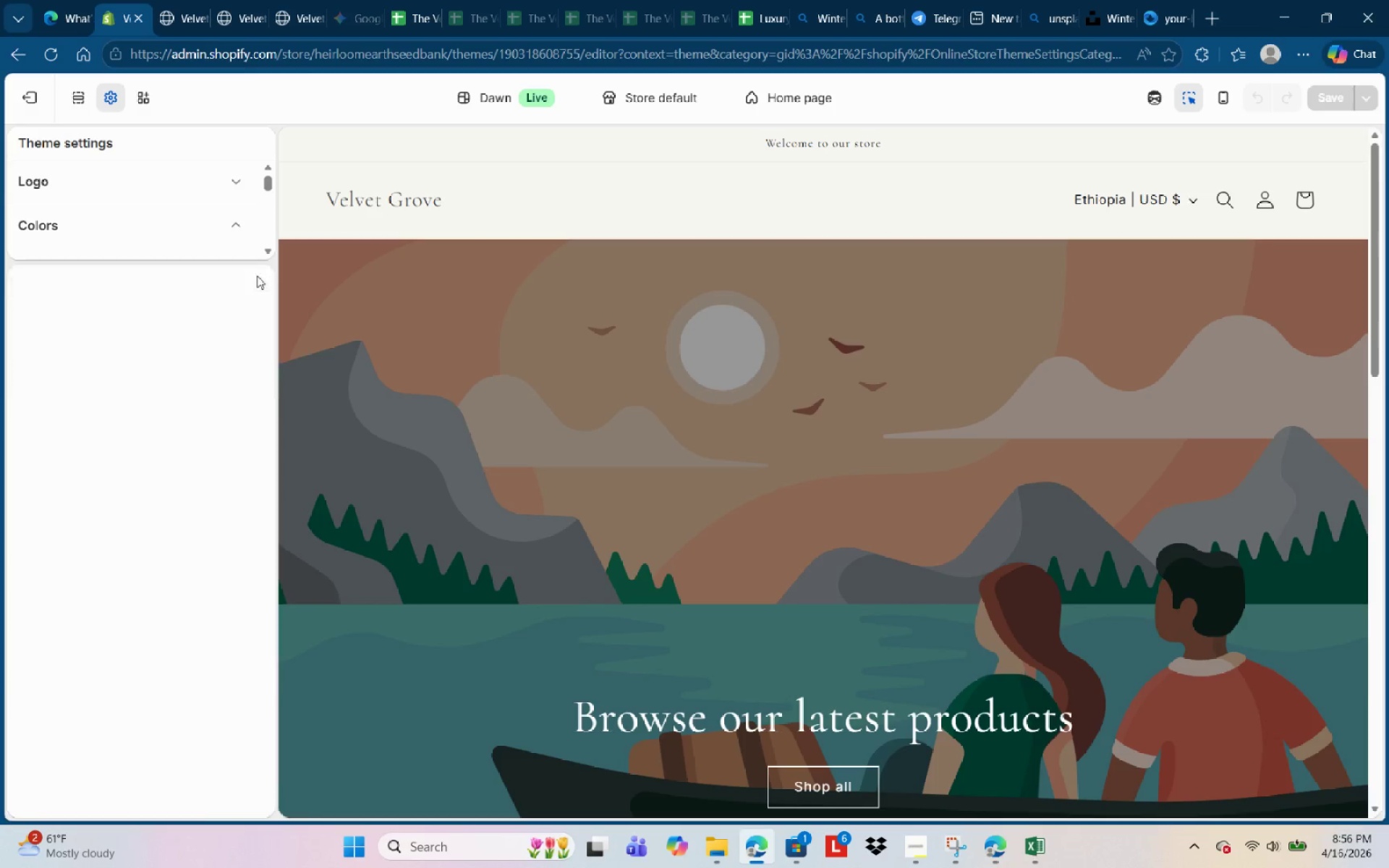 
left_click([149, 355])
 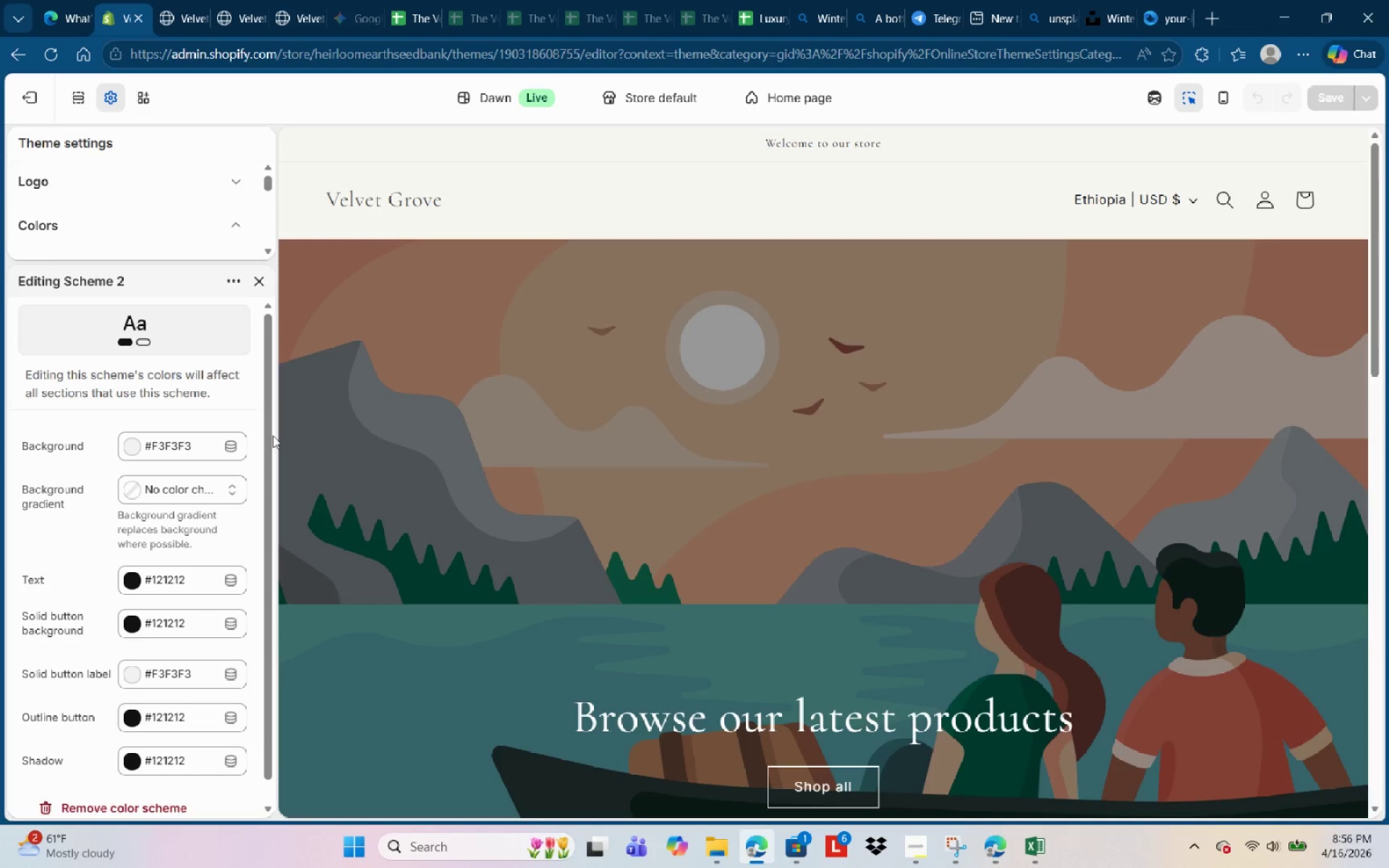 
left_click([545, 467])
 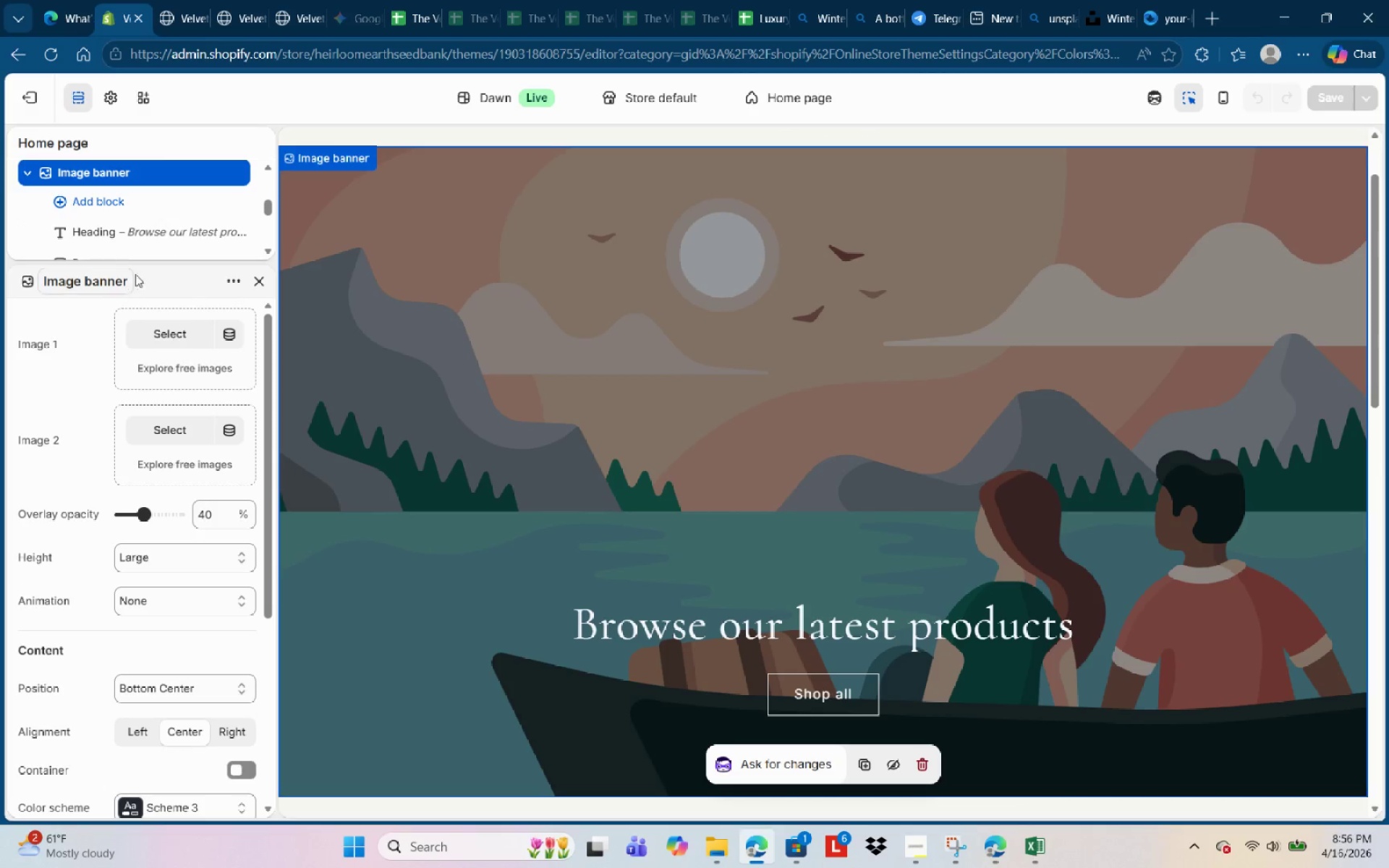 
left_click([266, 284])
 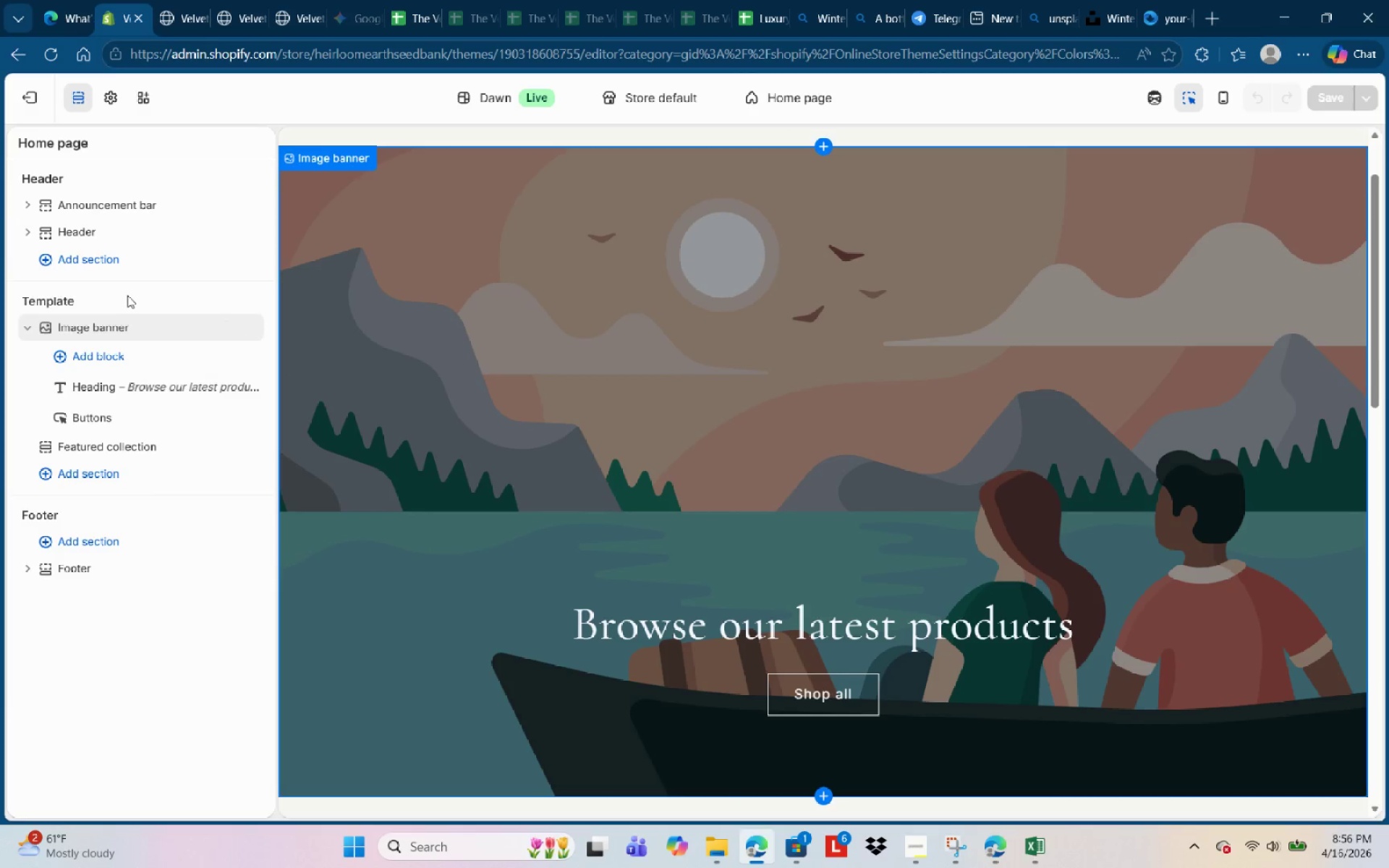 
scroll: coordinate [742, 582], scroll_direction: down, amount: 14.0
 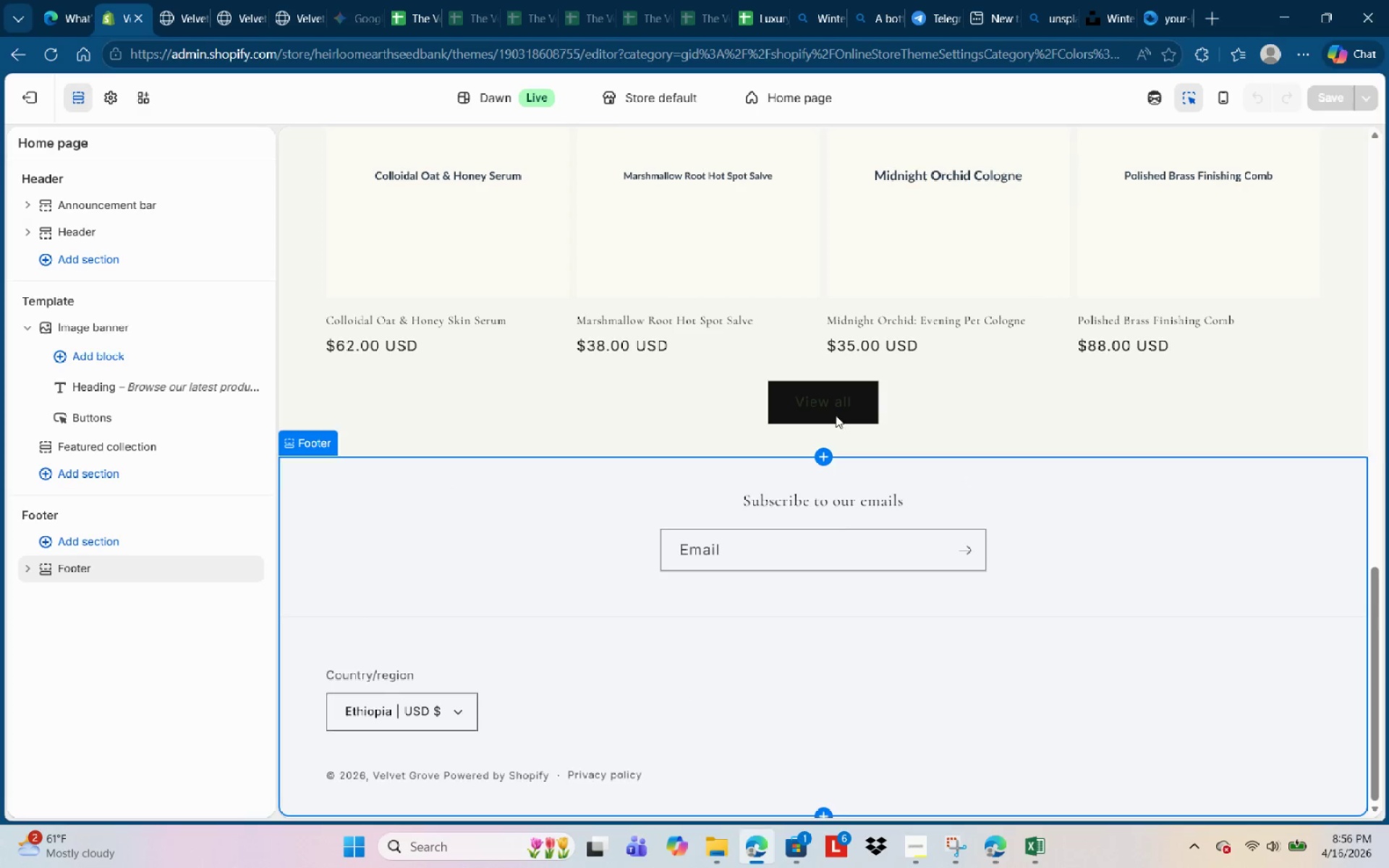 
left_click([831, 408])
 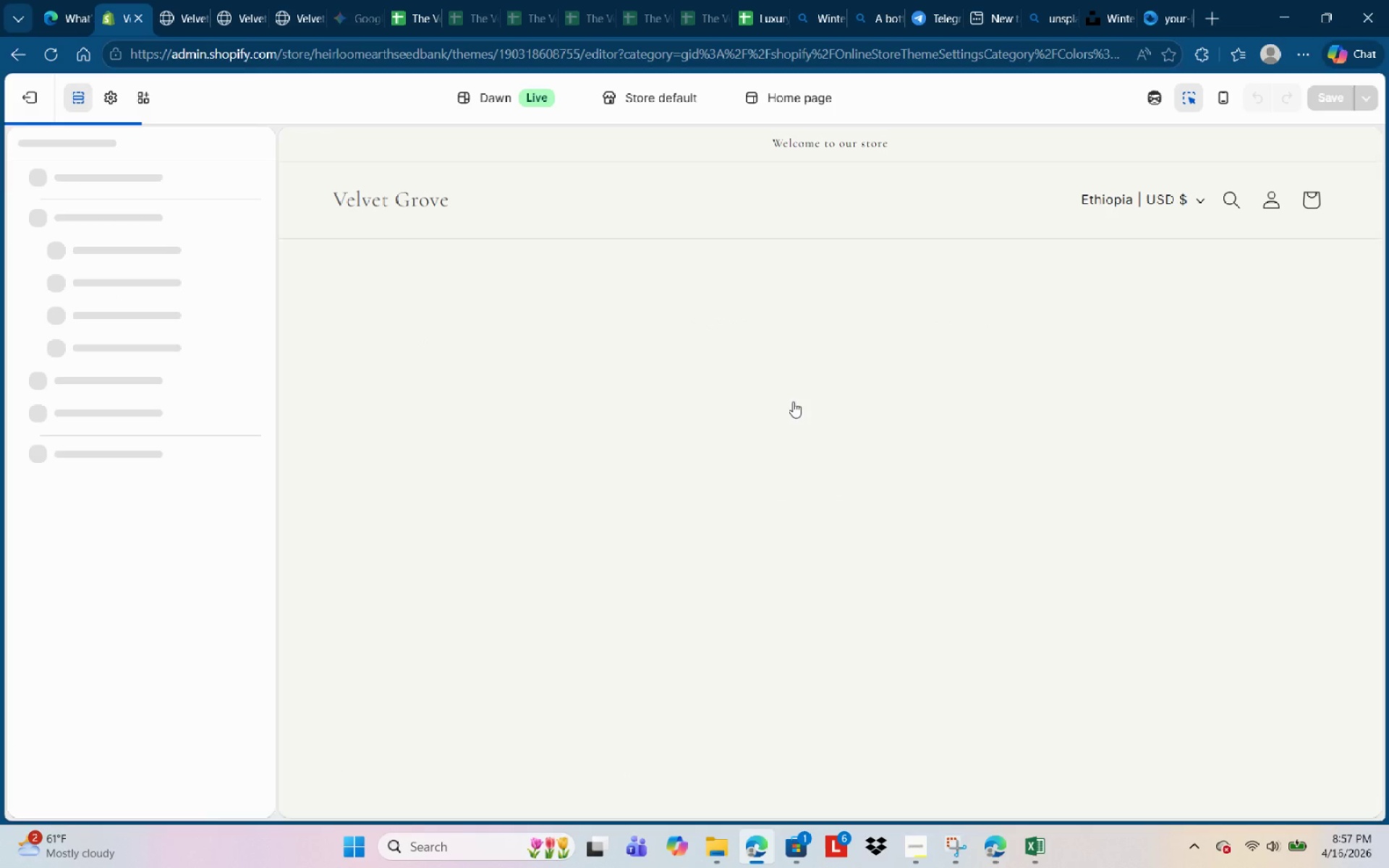 
wait(6.92)
 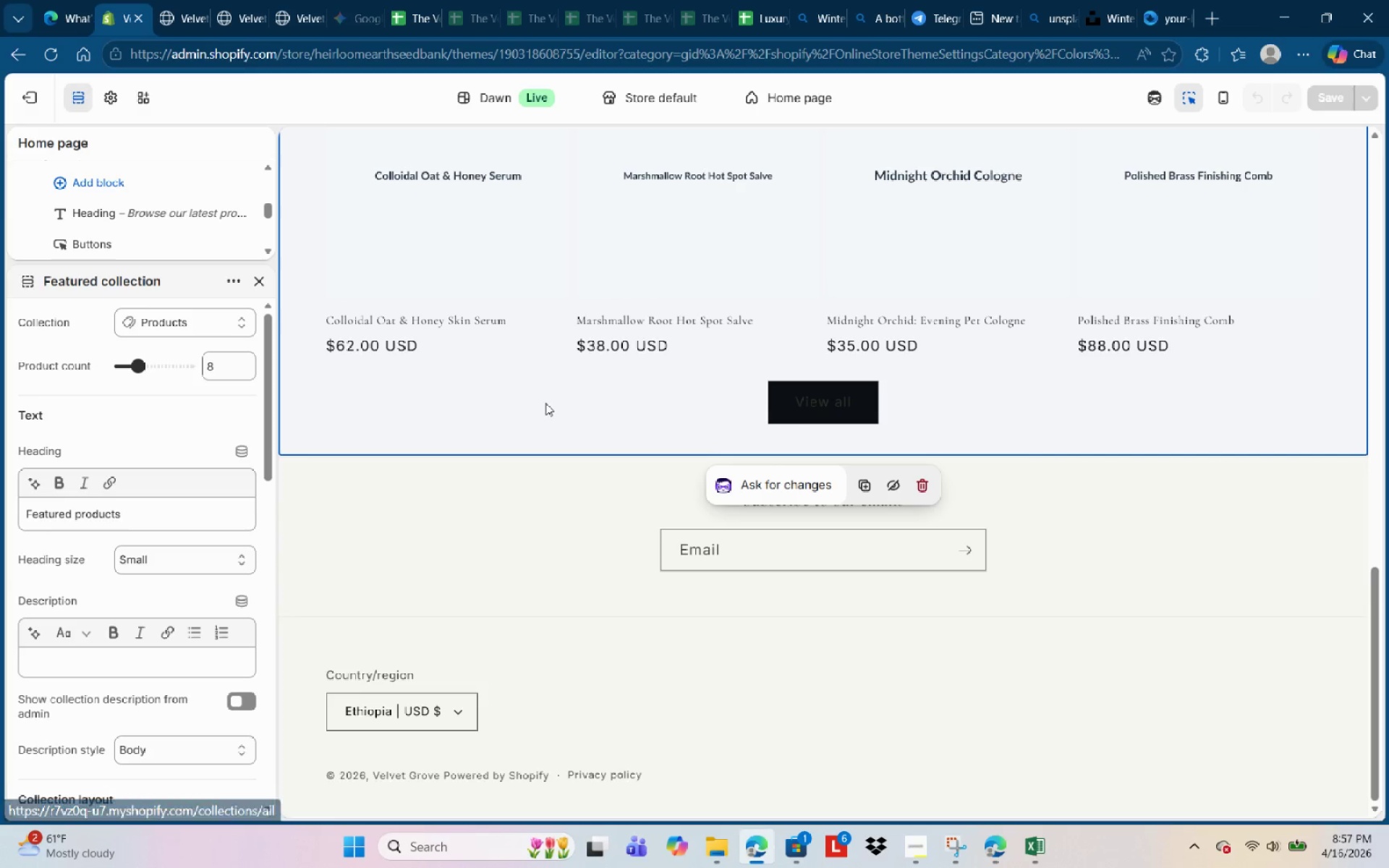 
scroll: coordinate [824, 527], scroll_direction: down, amount: 14.0
 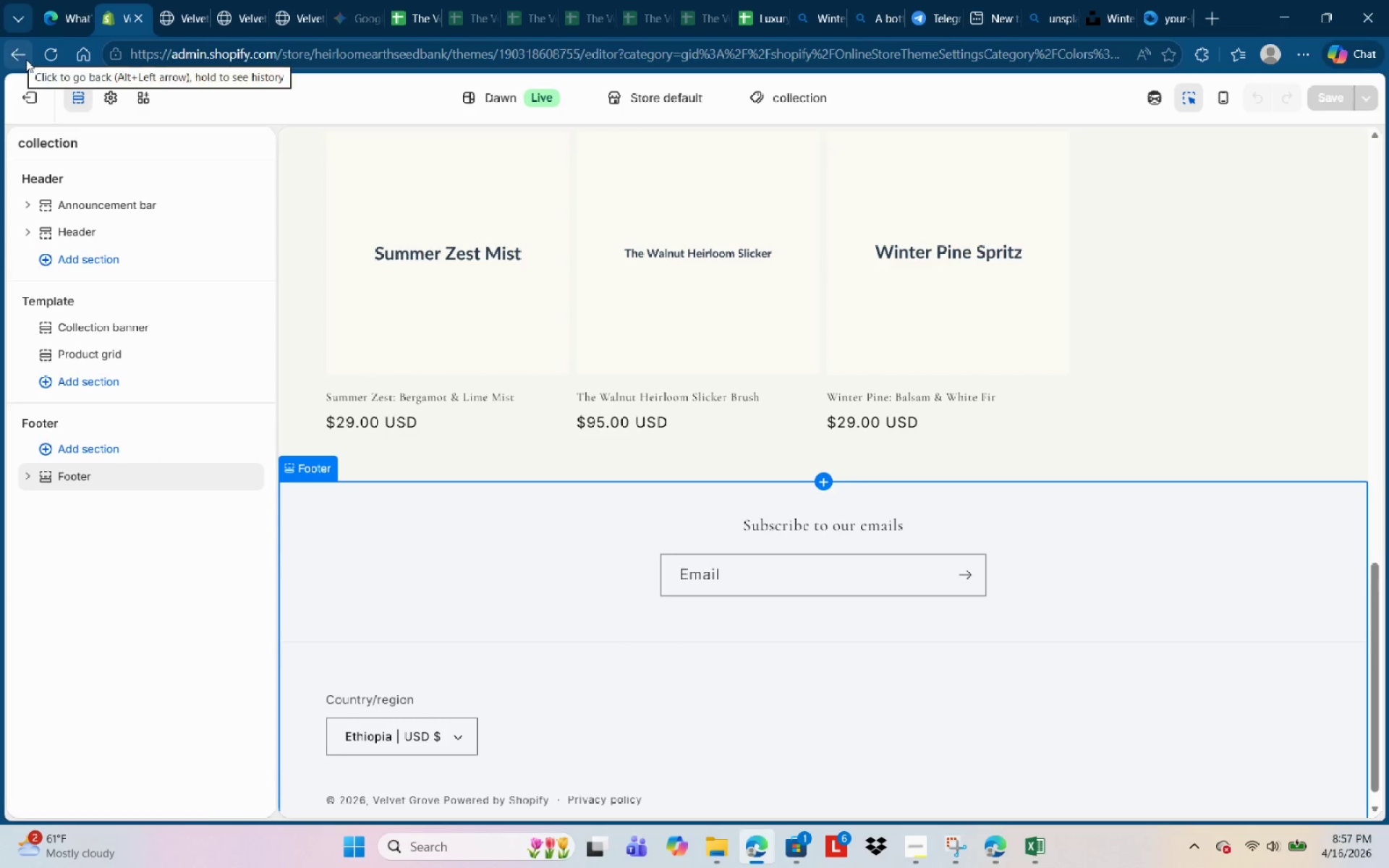 
left_click([25, 59])
 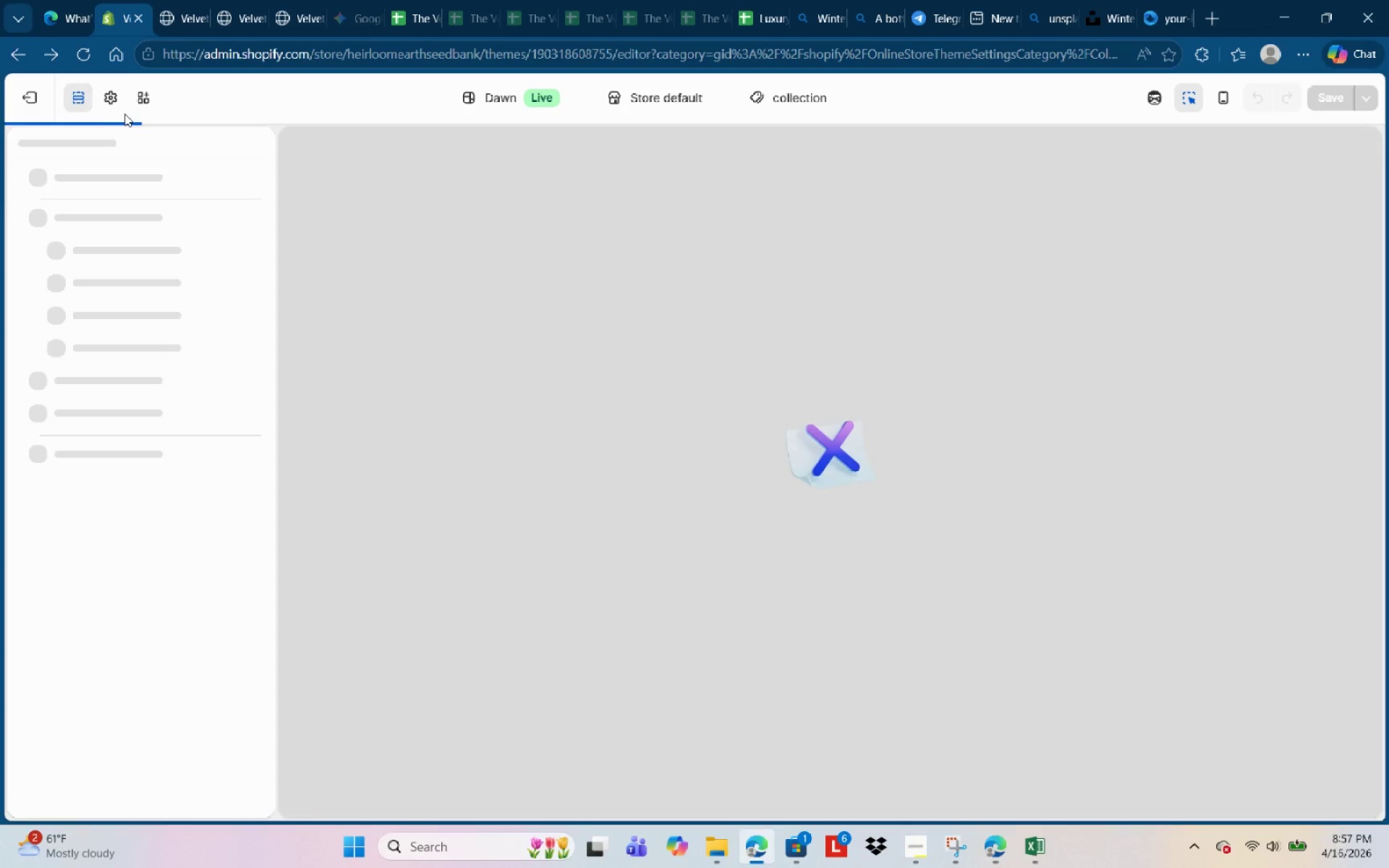 
left_click([30, 102])
 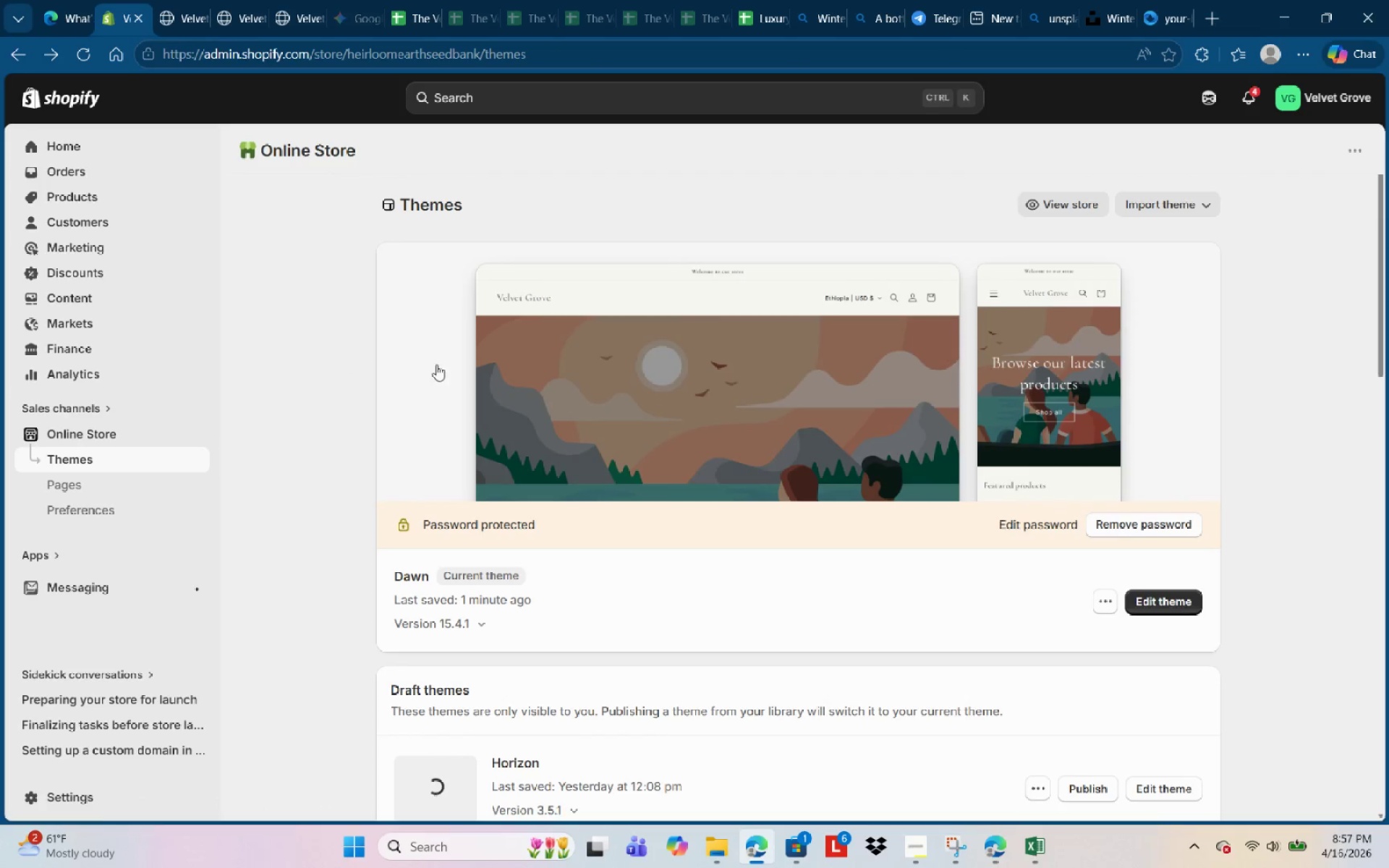 
scroll: coordinate [658, 362], scroll_direction: up, amount: 6.0
 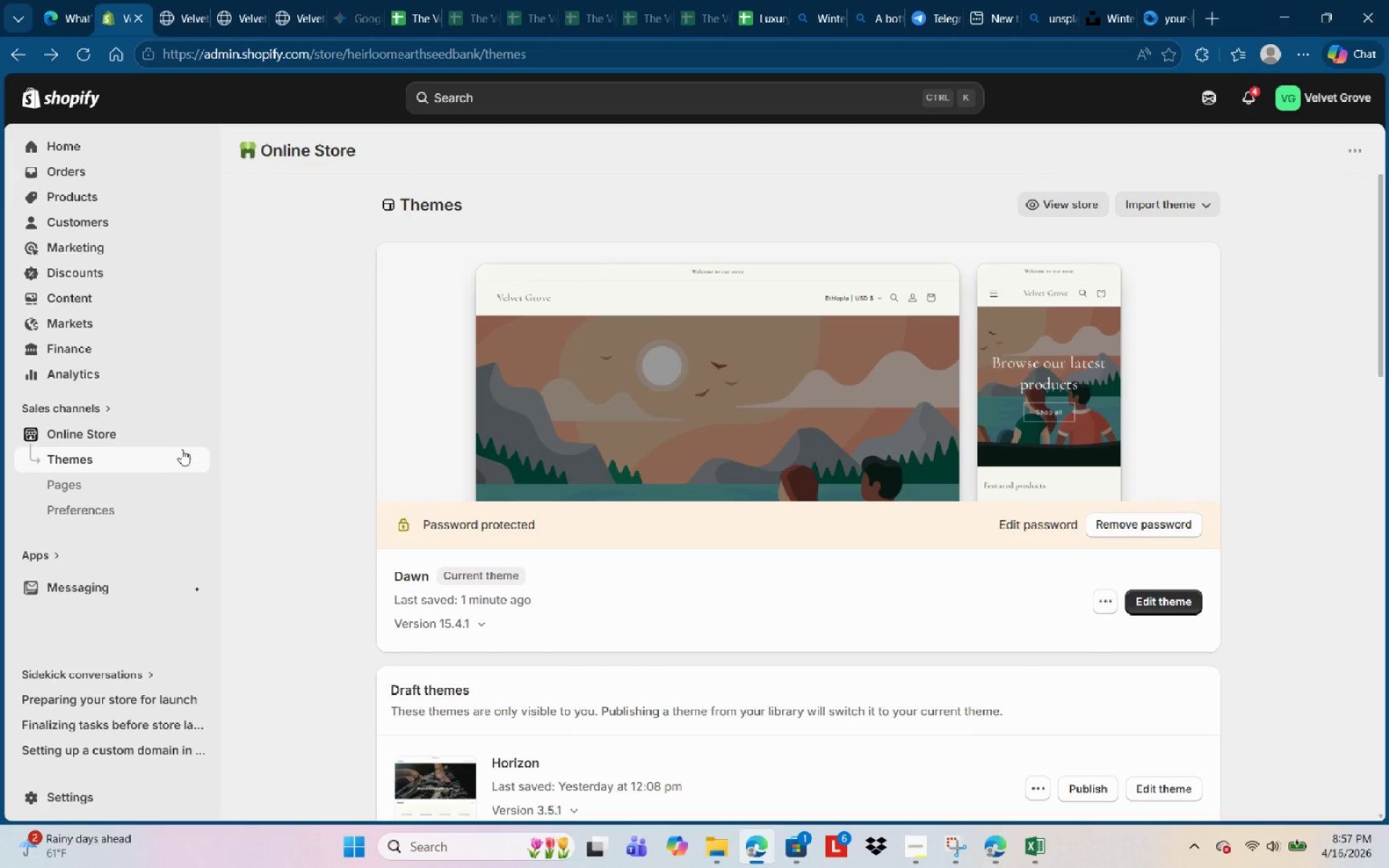 
left_click([196, 433])
 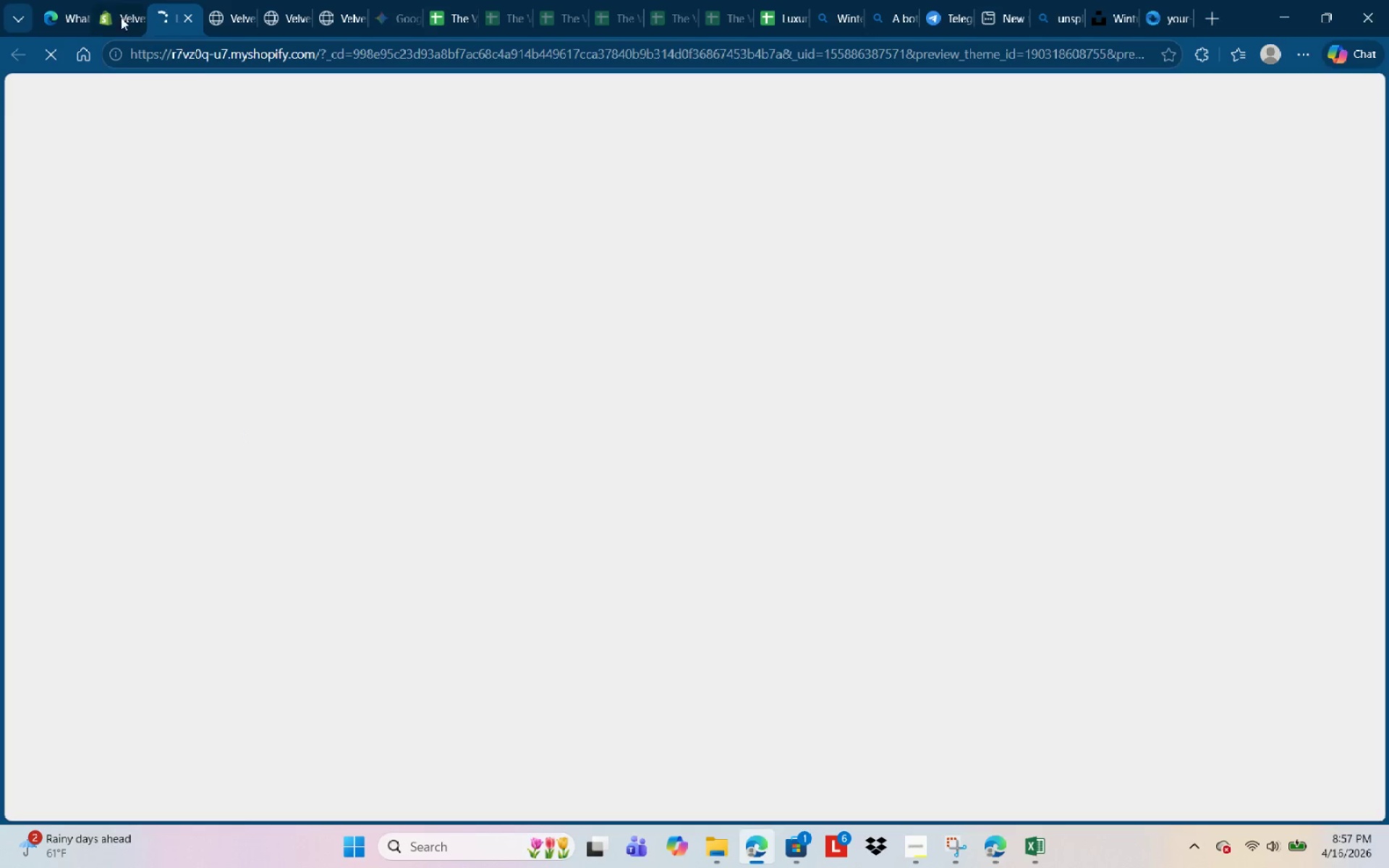 
left_click_drag(start_coordinate=[121, 17], to_coordinate=[121, 14])
 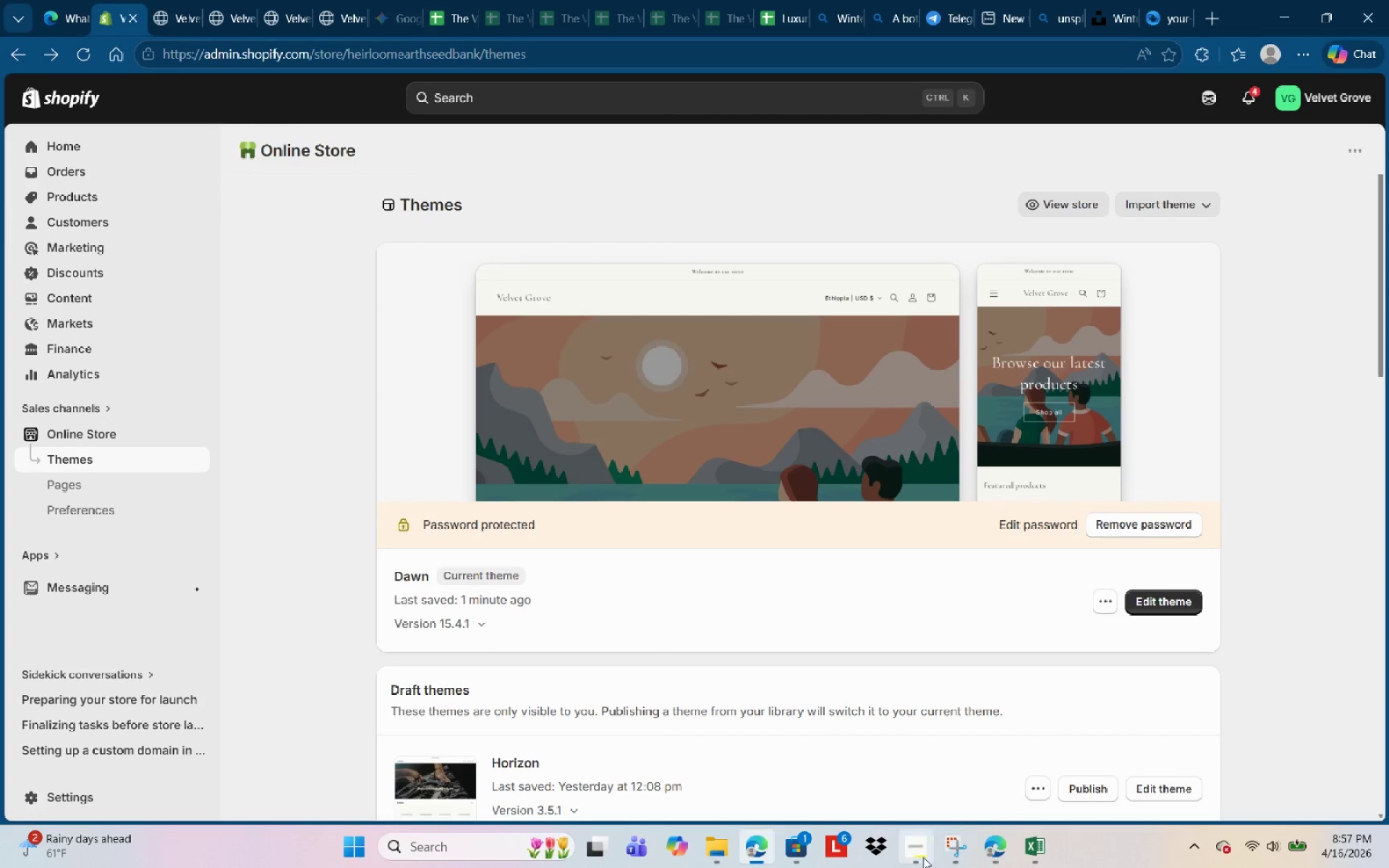 
left_click([928, 861])
 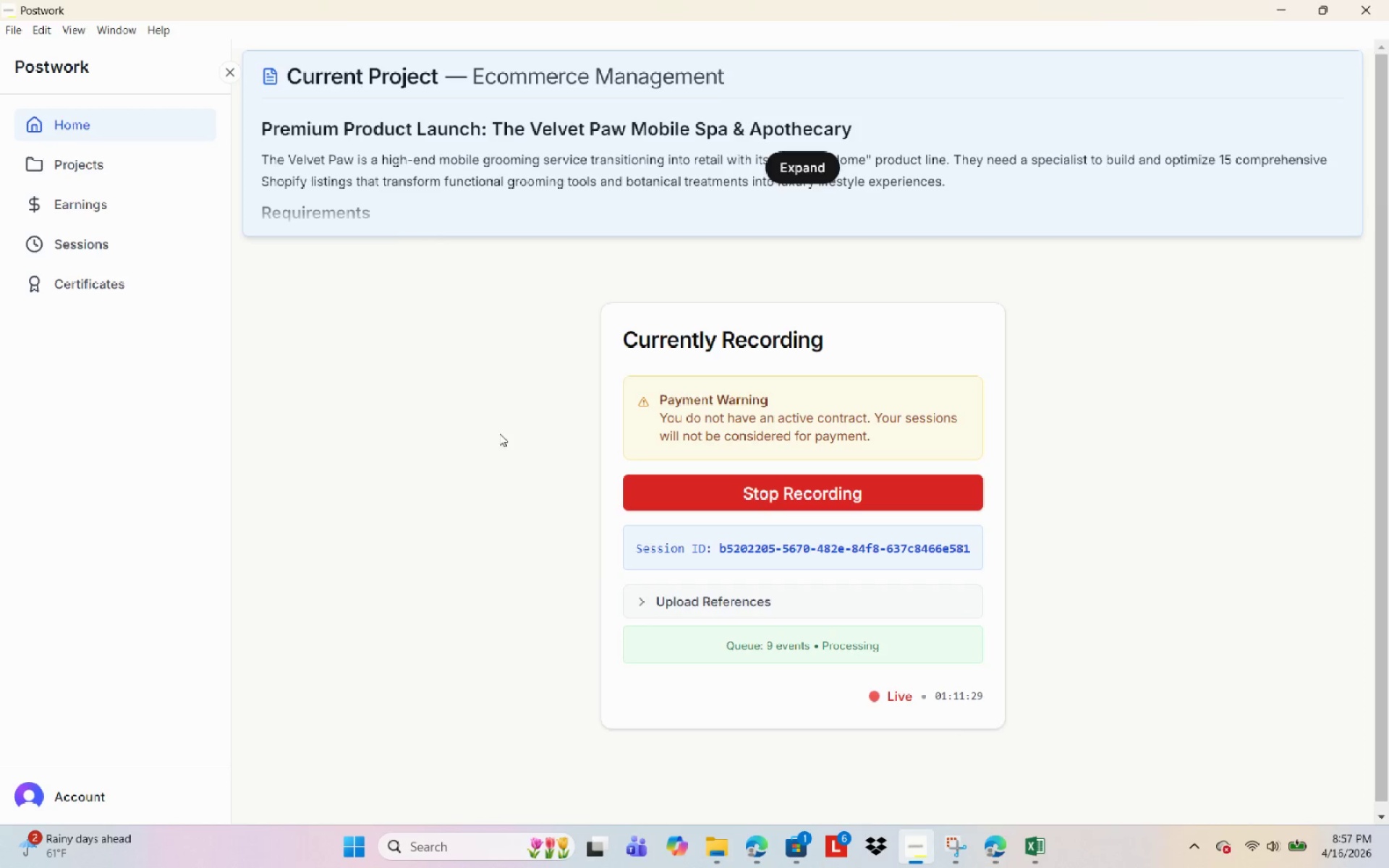 
left_click([758, 846])
 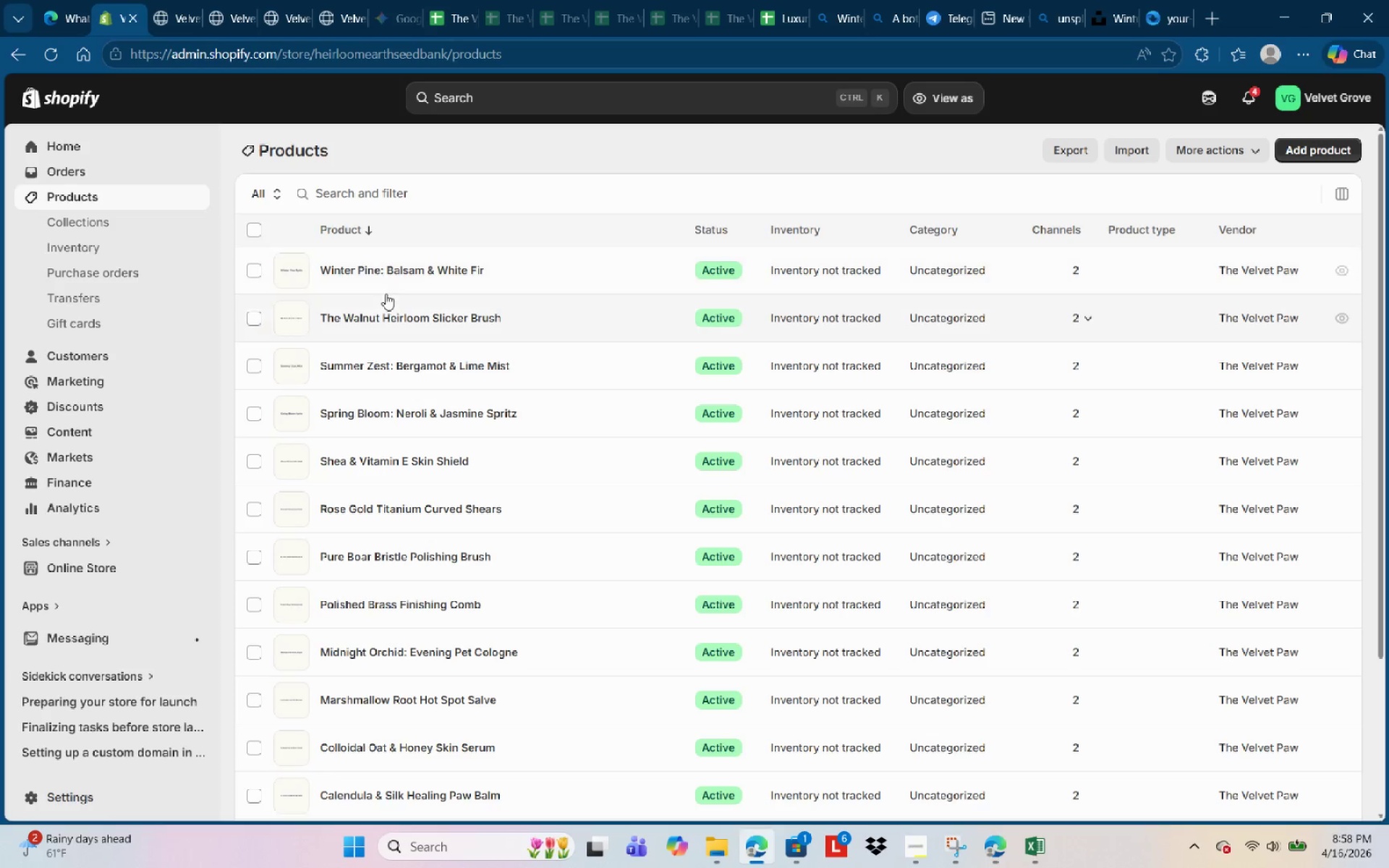 